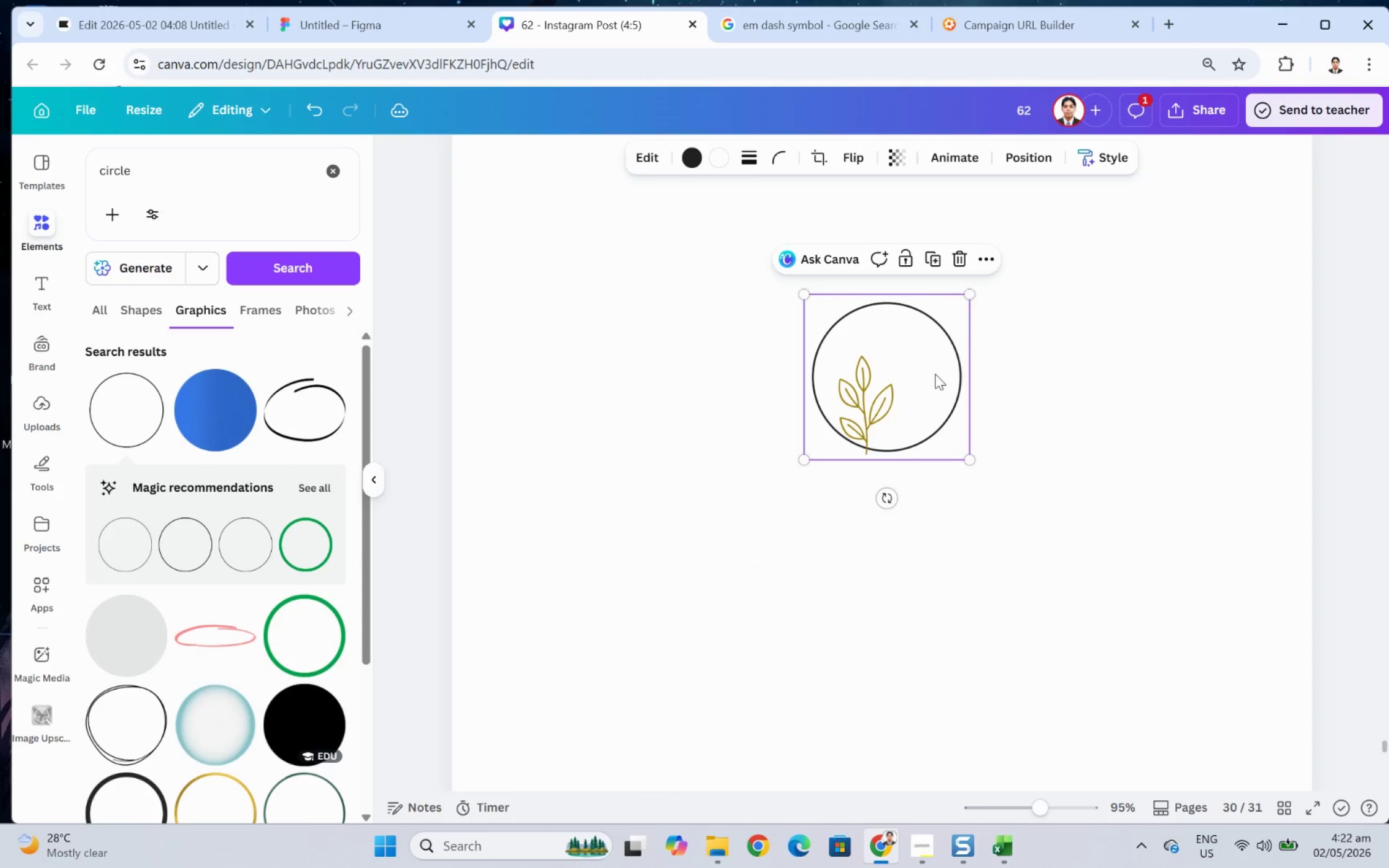 
left_click_drag(start_coordinate=[935, 379], to_coordinate=[912, 407])
 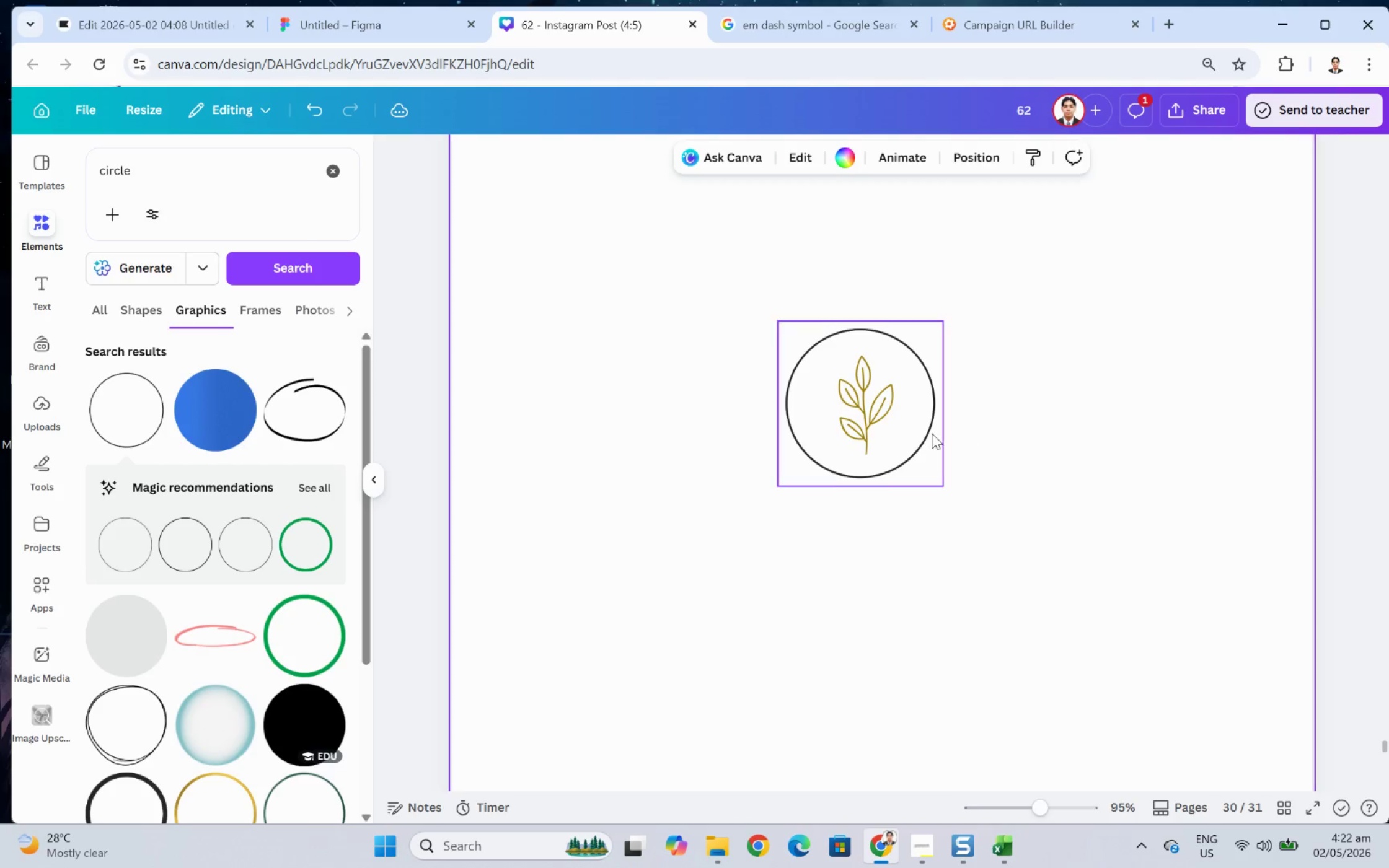 
left_click_drag(start_coordinate=[917, 431], to_coordinate=[920, 431])
 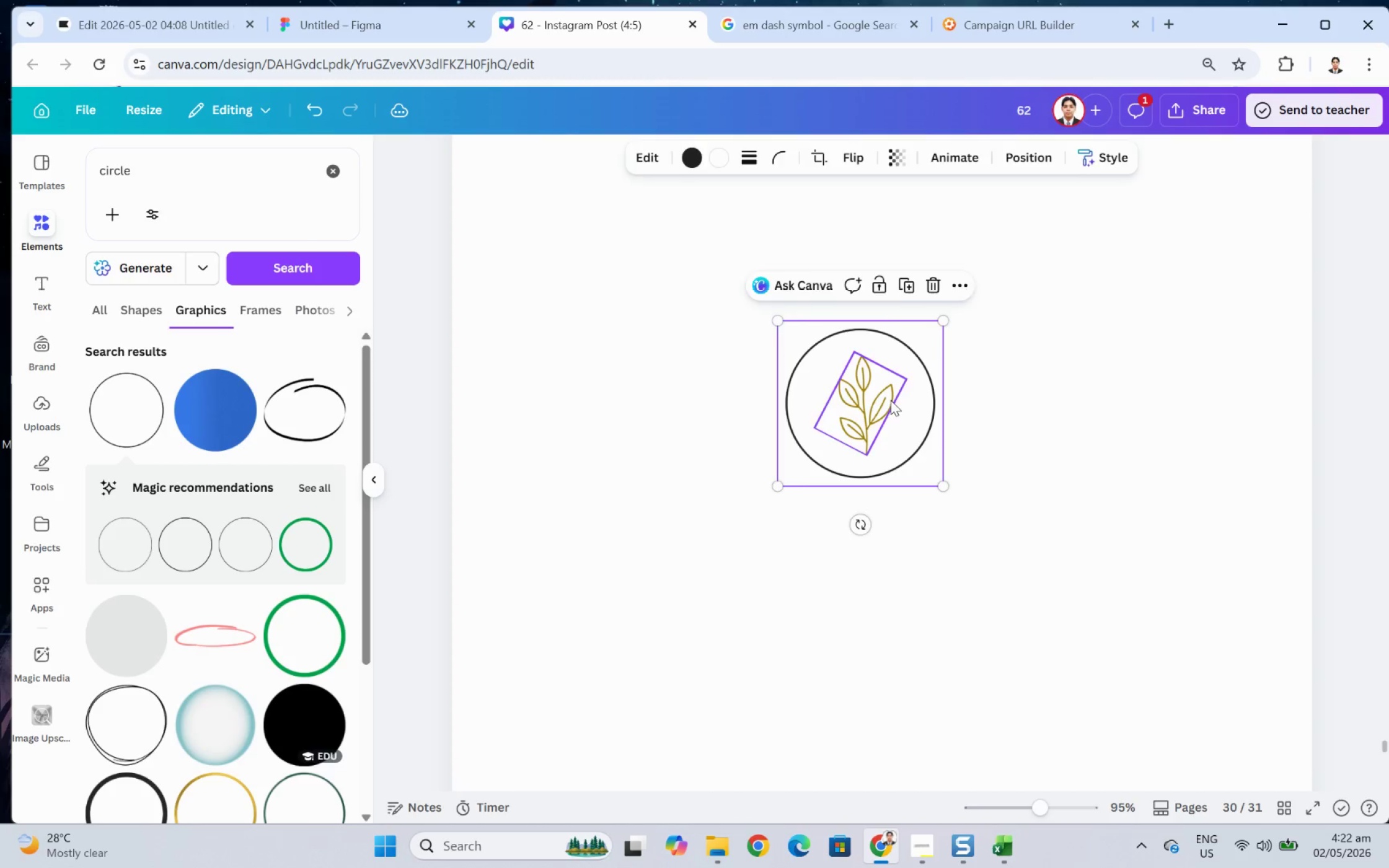 
left_click([890, 400])
 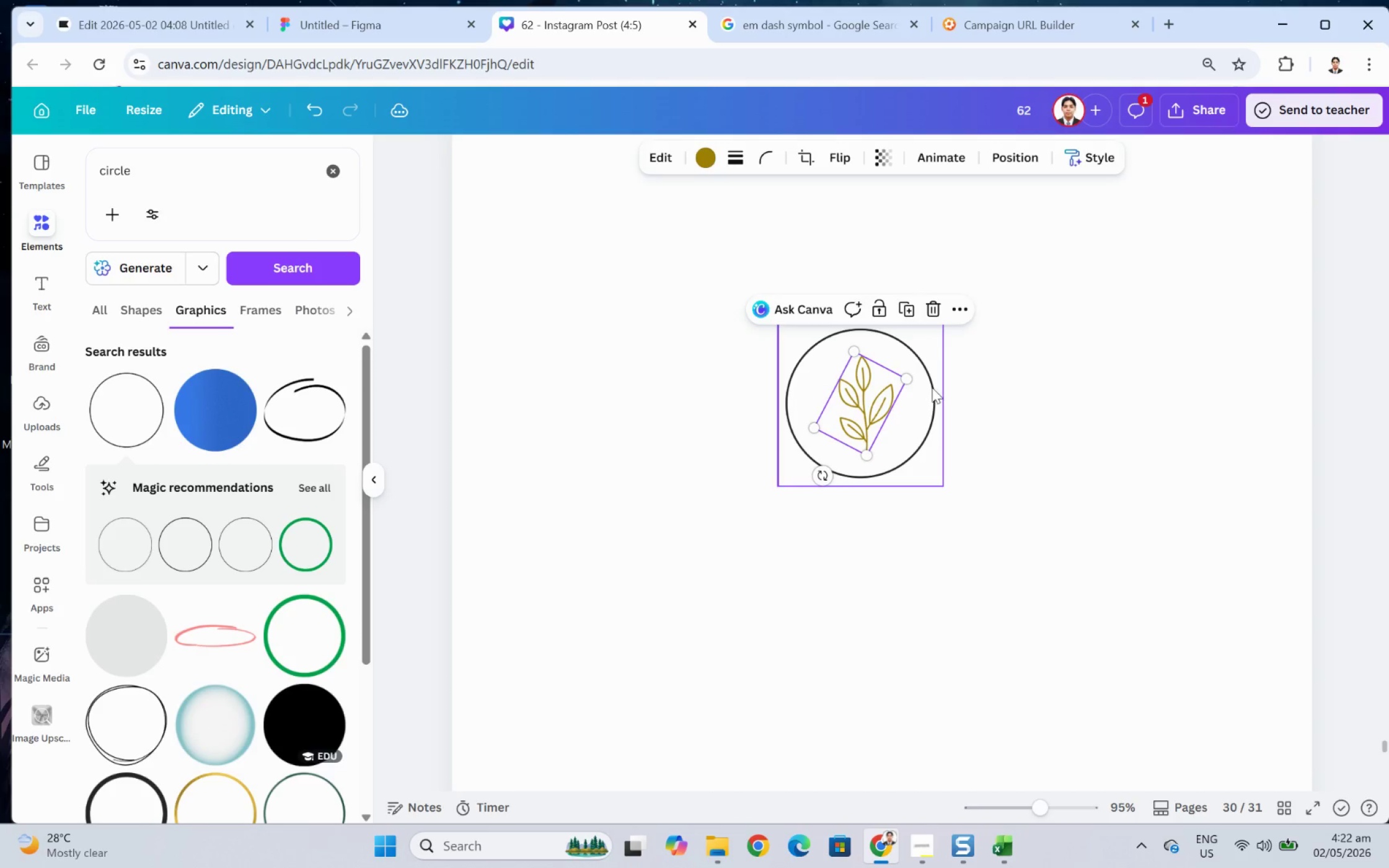 
left_click([933, 387])
 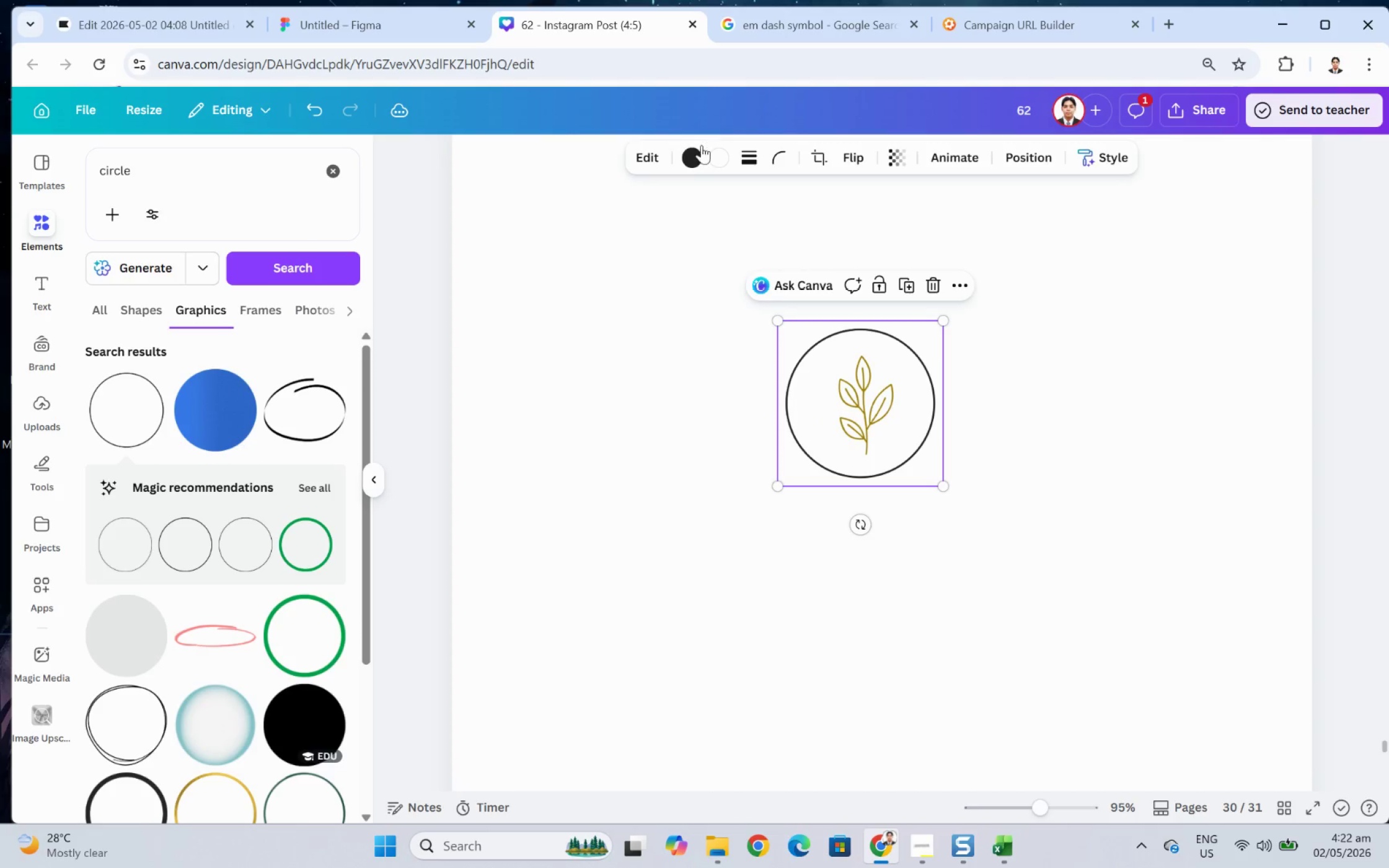 
left_click([699, 150])
 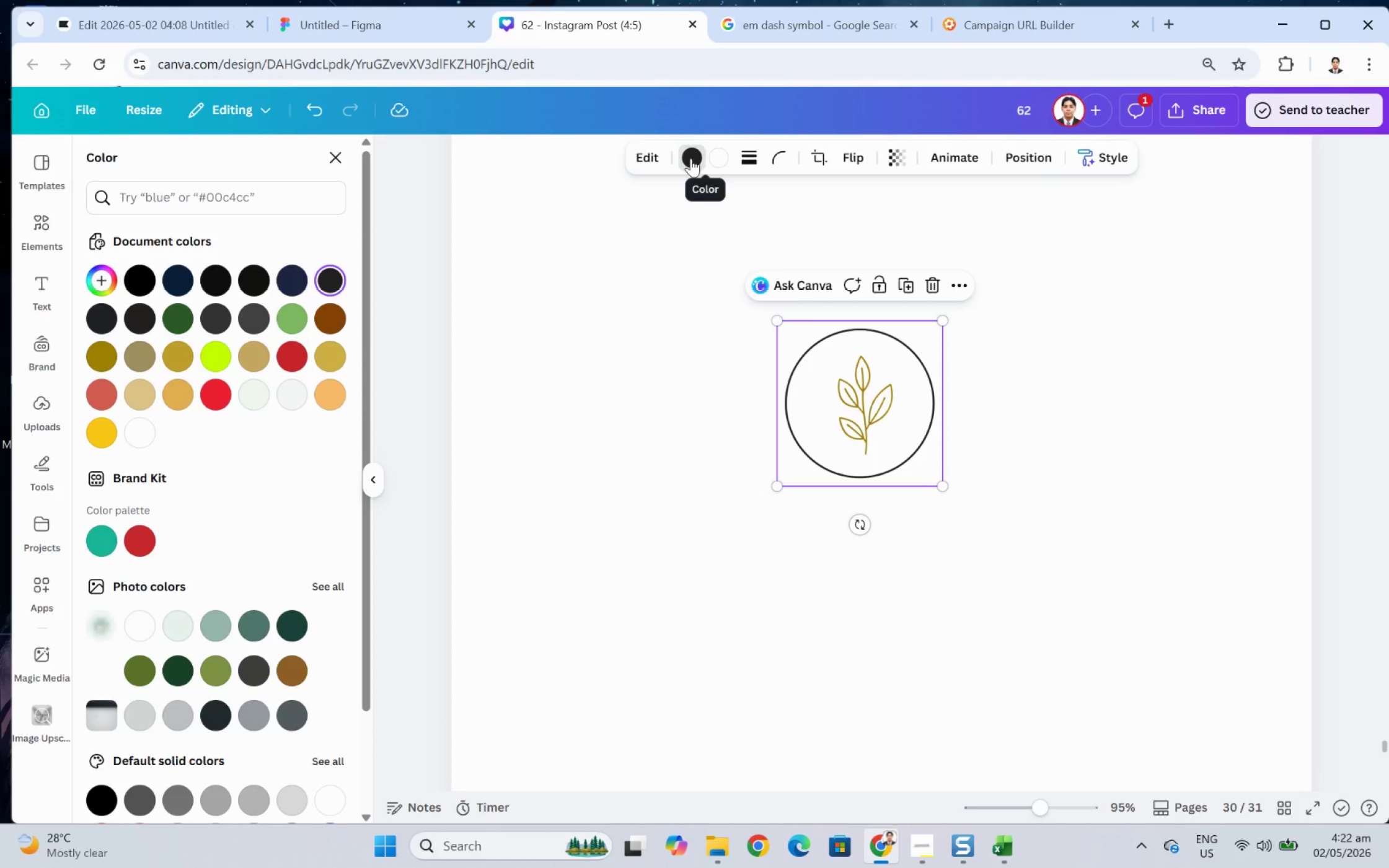 
left_click([335, 274])
 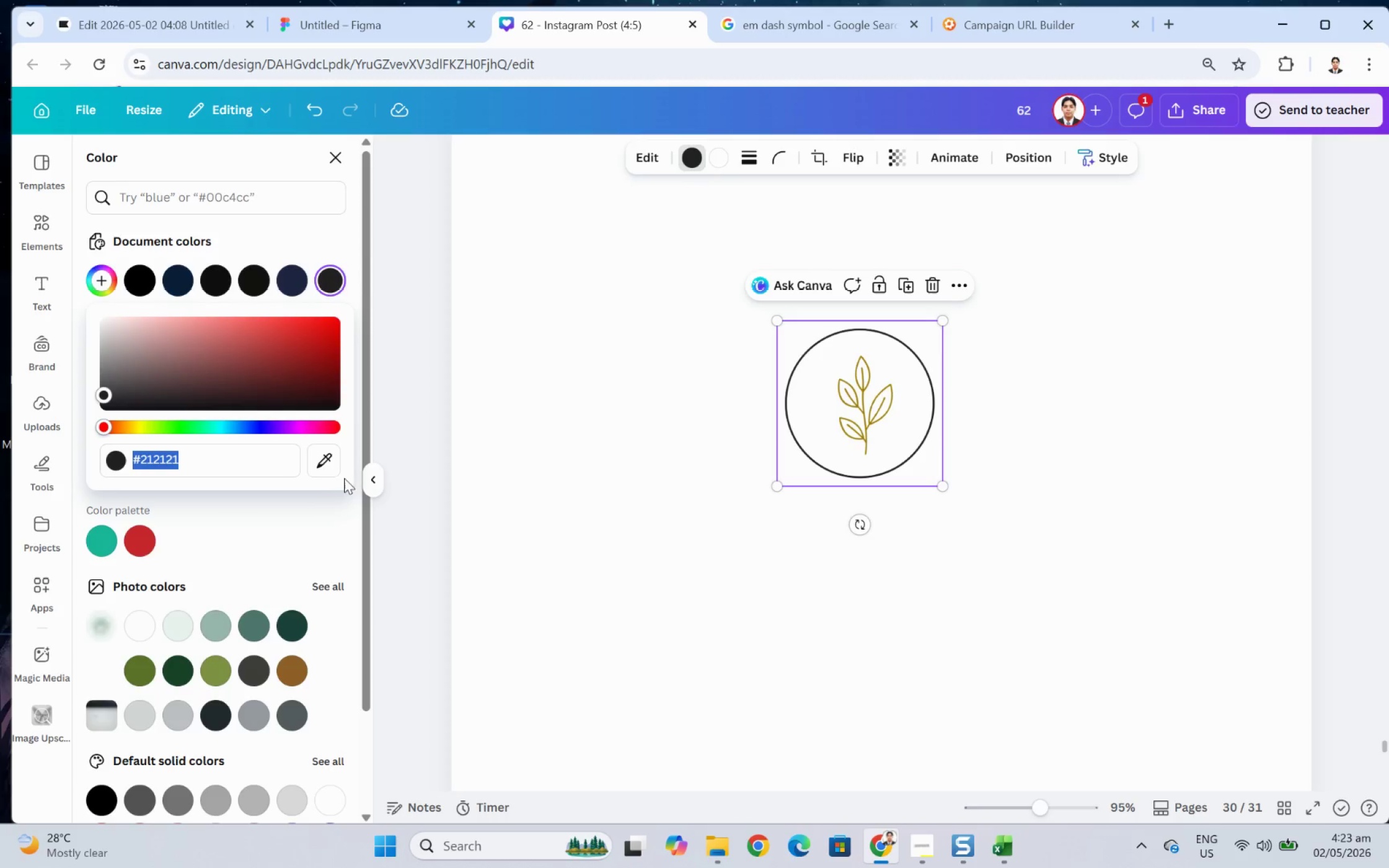 
left_click([328, 464])
 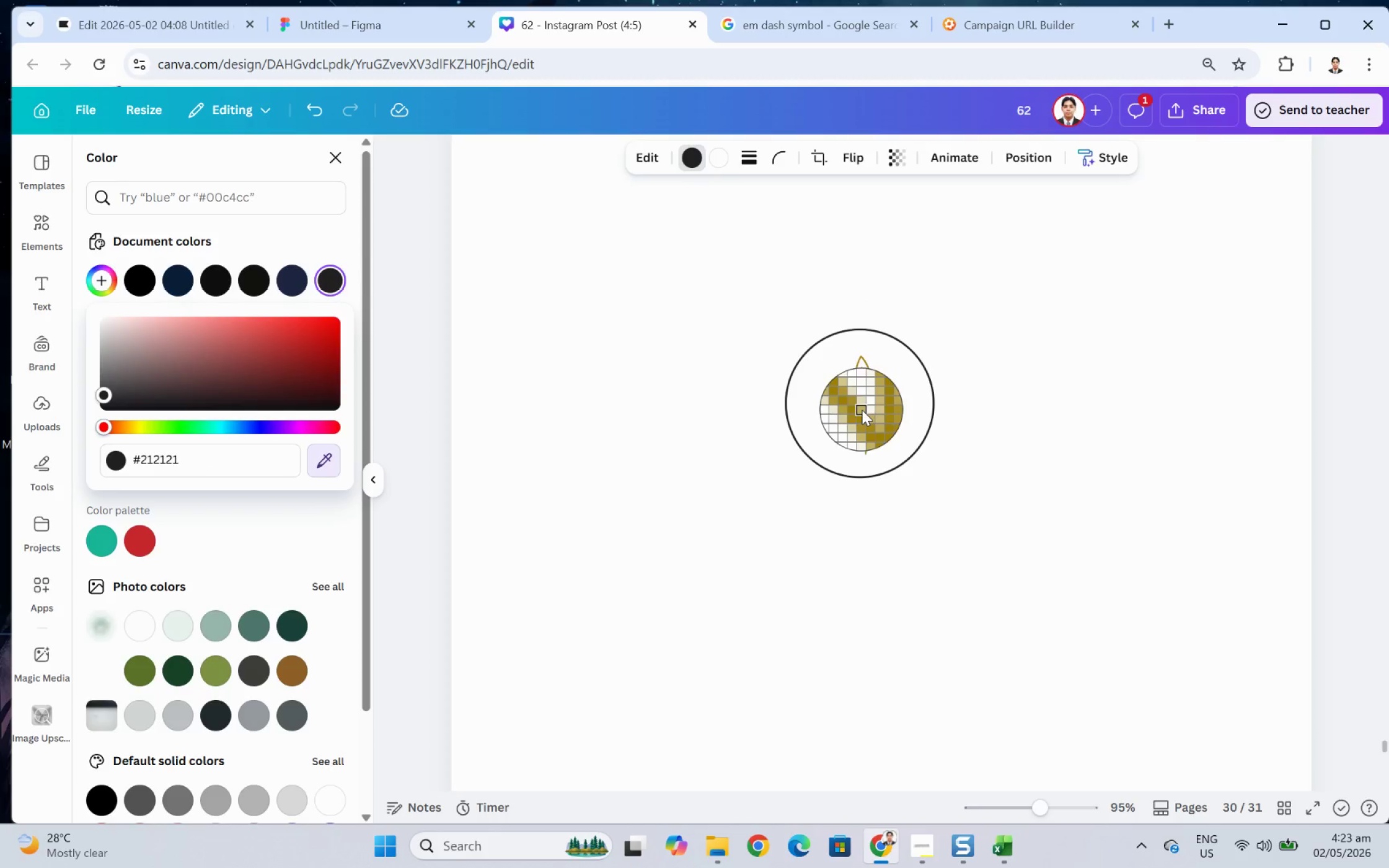 
left_click([864, 410])
 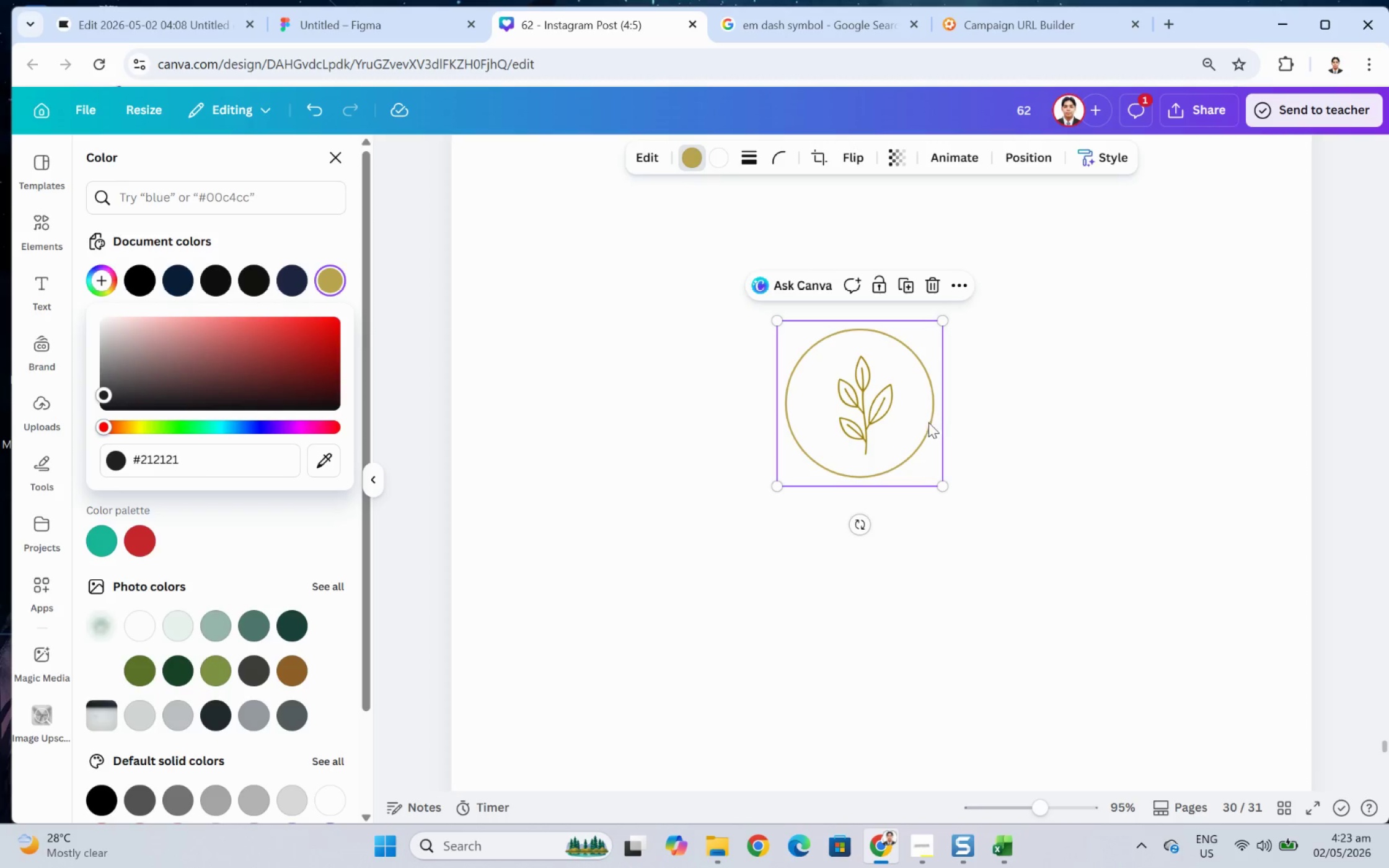 
left_click_drag(start_coordinate=[911, 431], to_coordinate=[915, 432])
 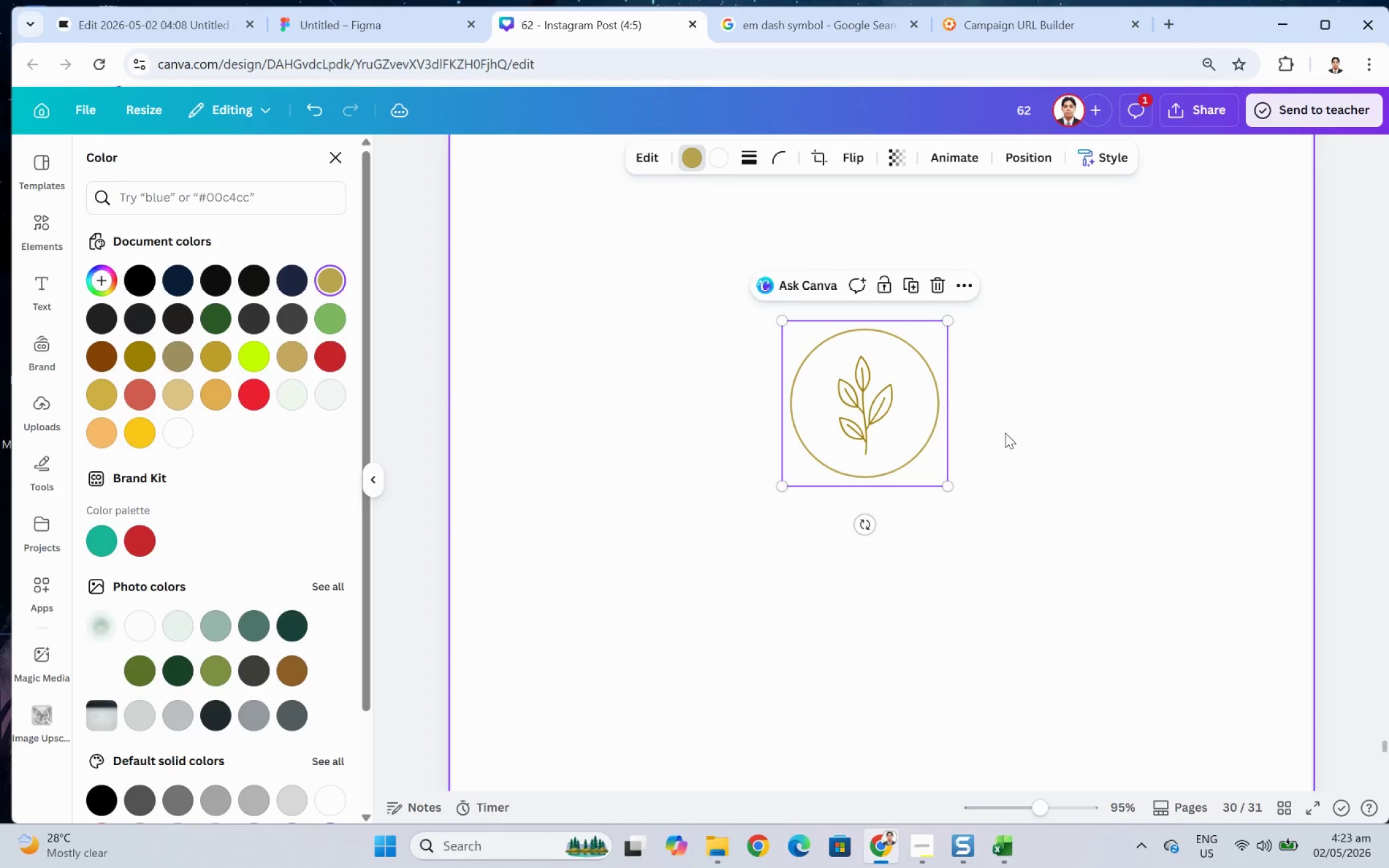 
left_click([1043, 421])
 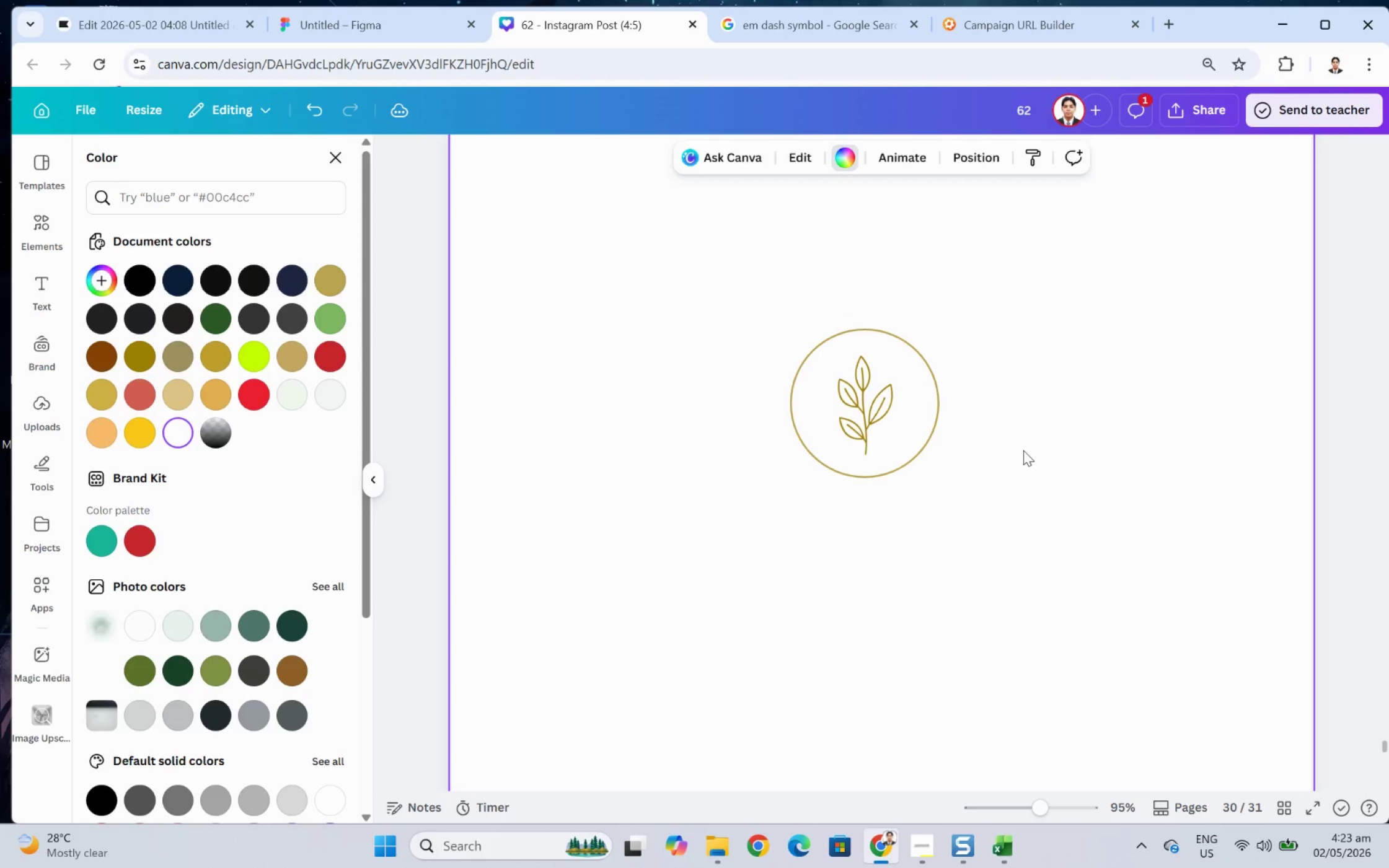 
hold_key(key=ControlLeft, duration=0.57)
scroll: coordinate [963, 527], scroll_direction: up, amount: 7.0
 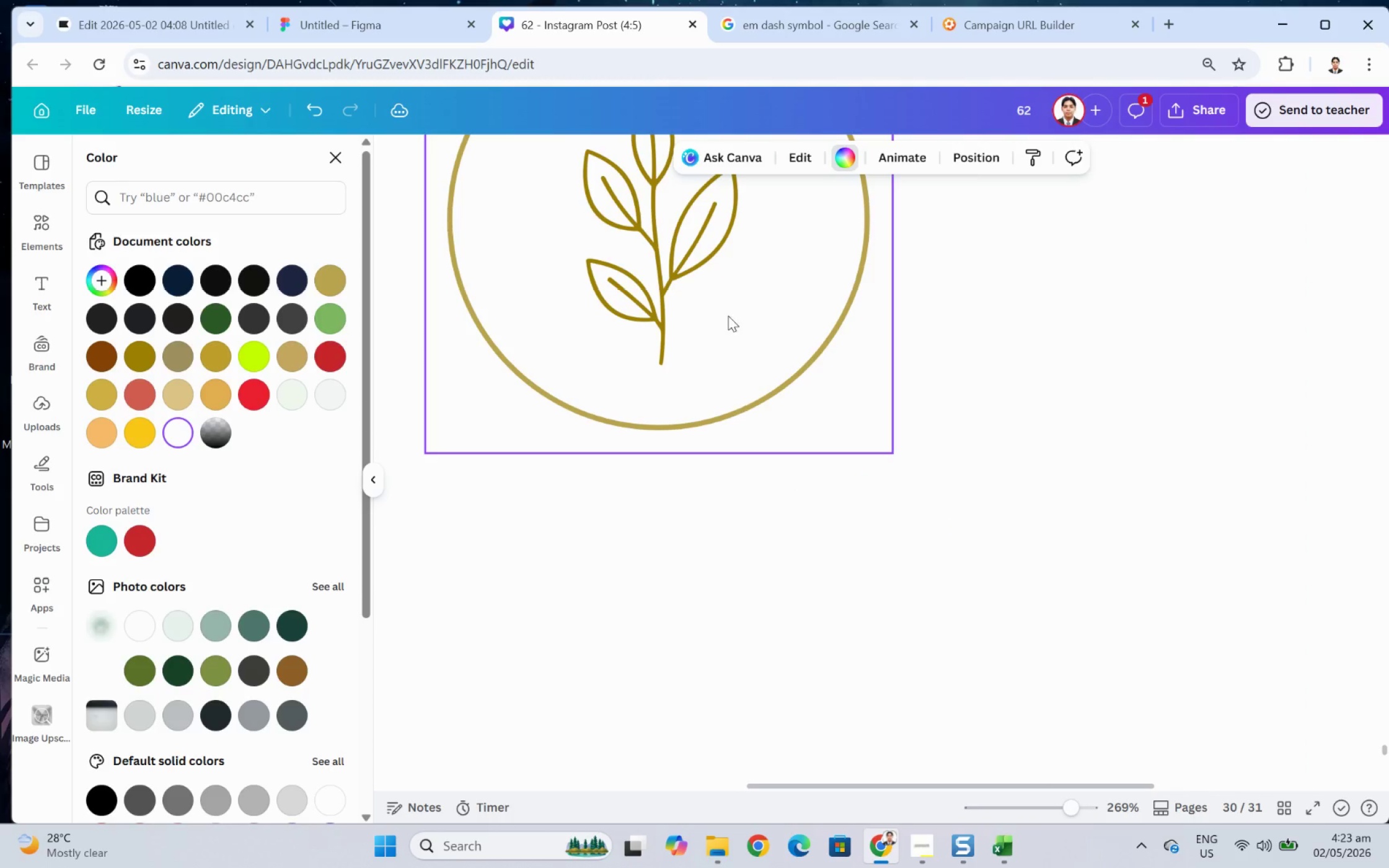 
left_click([682, 356])
 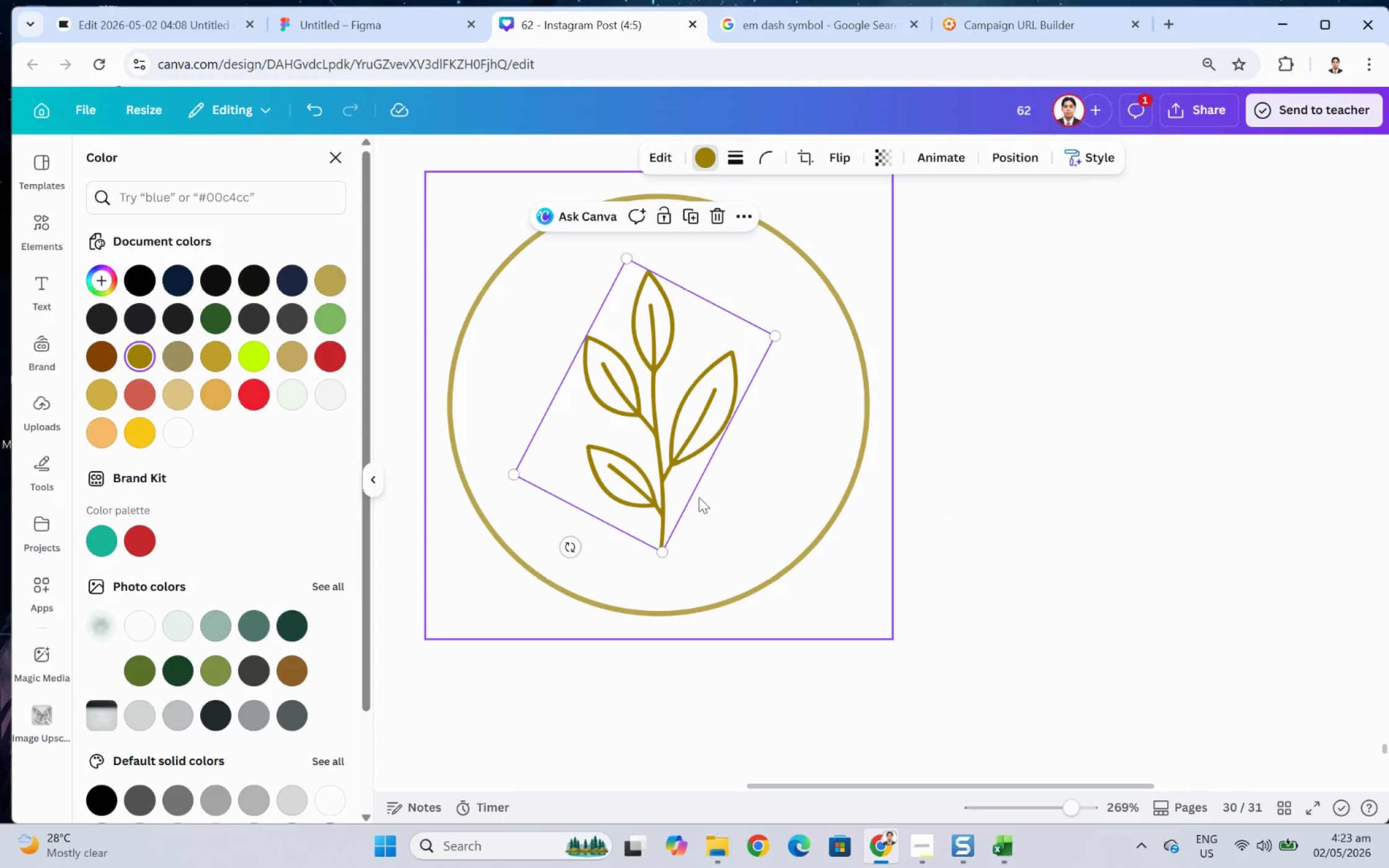 
scroll: coordinate [723, 298], scroll_direction: up, amount: 2.0
 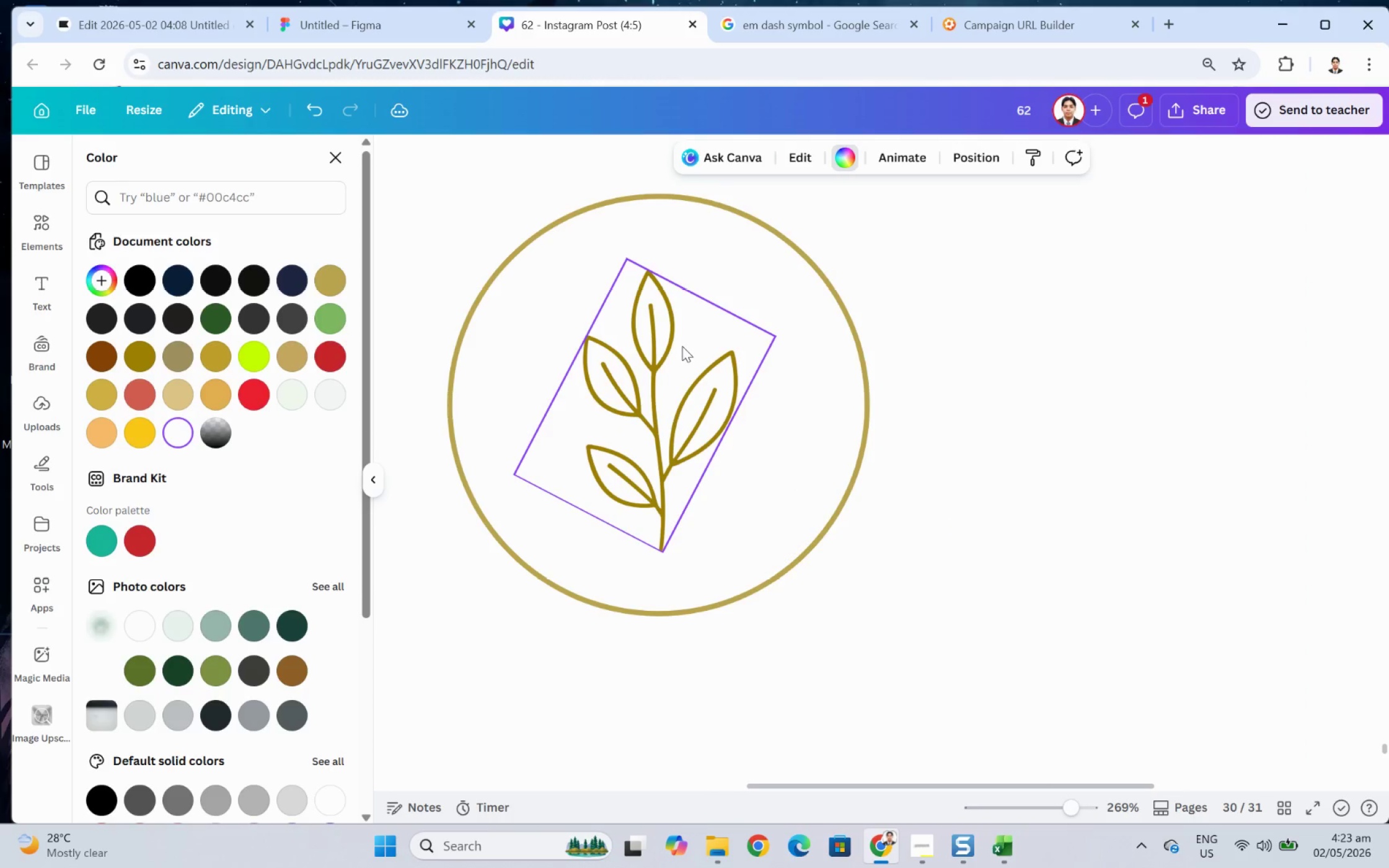 
left_click([880, 373])
 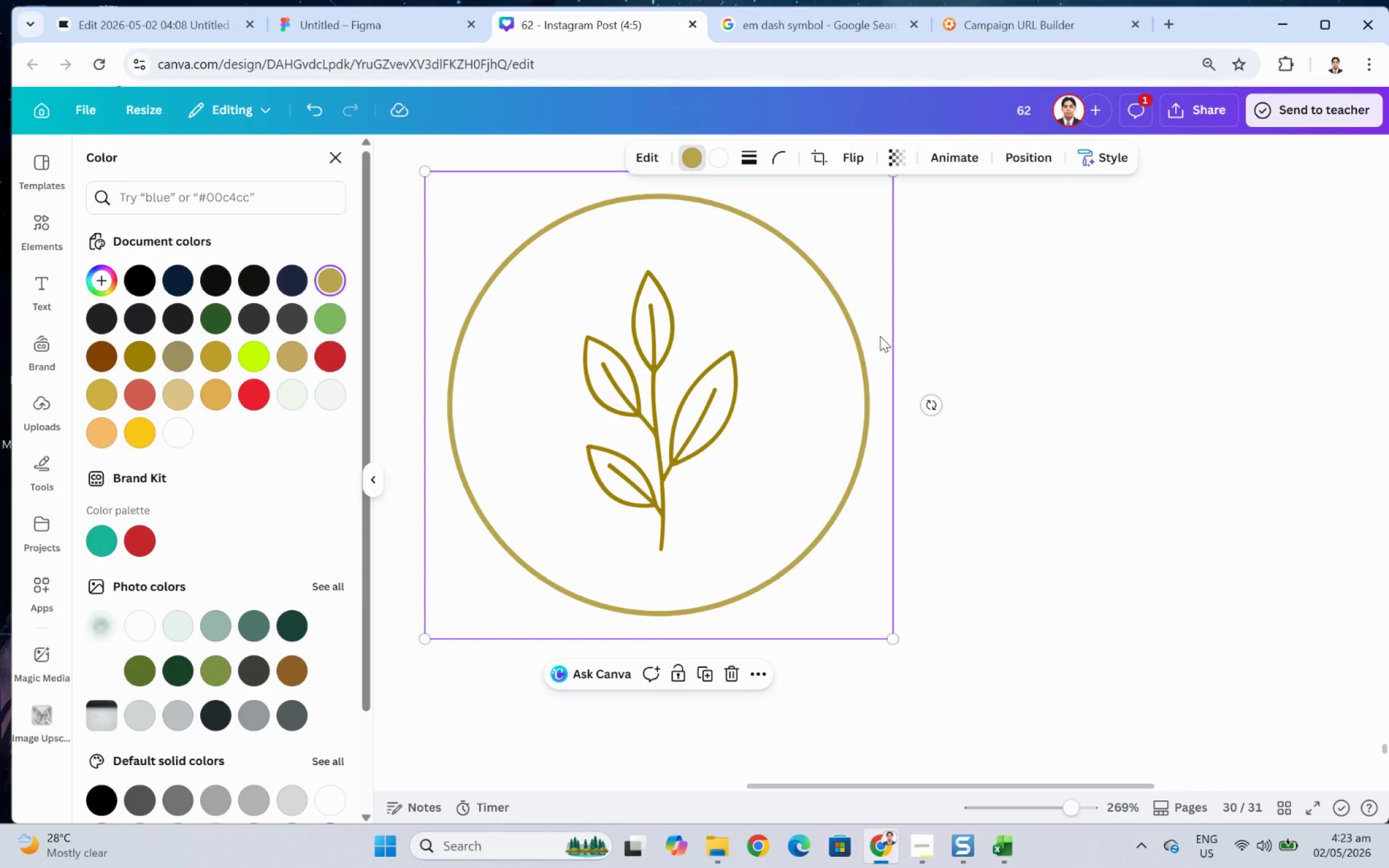 
hold_key(key=ControlLeft, duration=0.49)
scroll: coordinate [853, 336], scroll_direction: down, amount: 4.0
 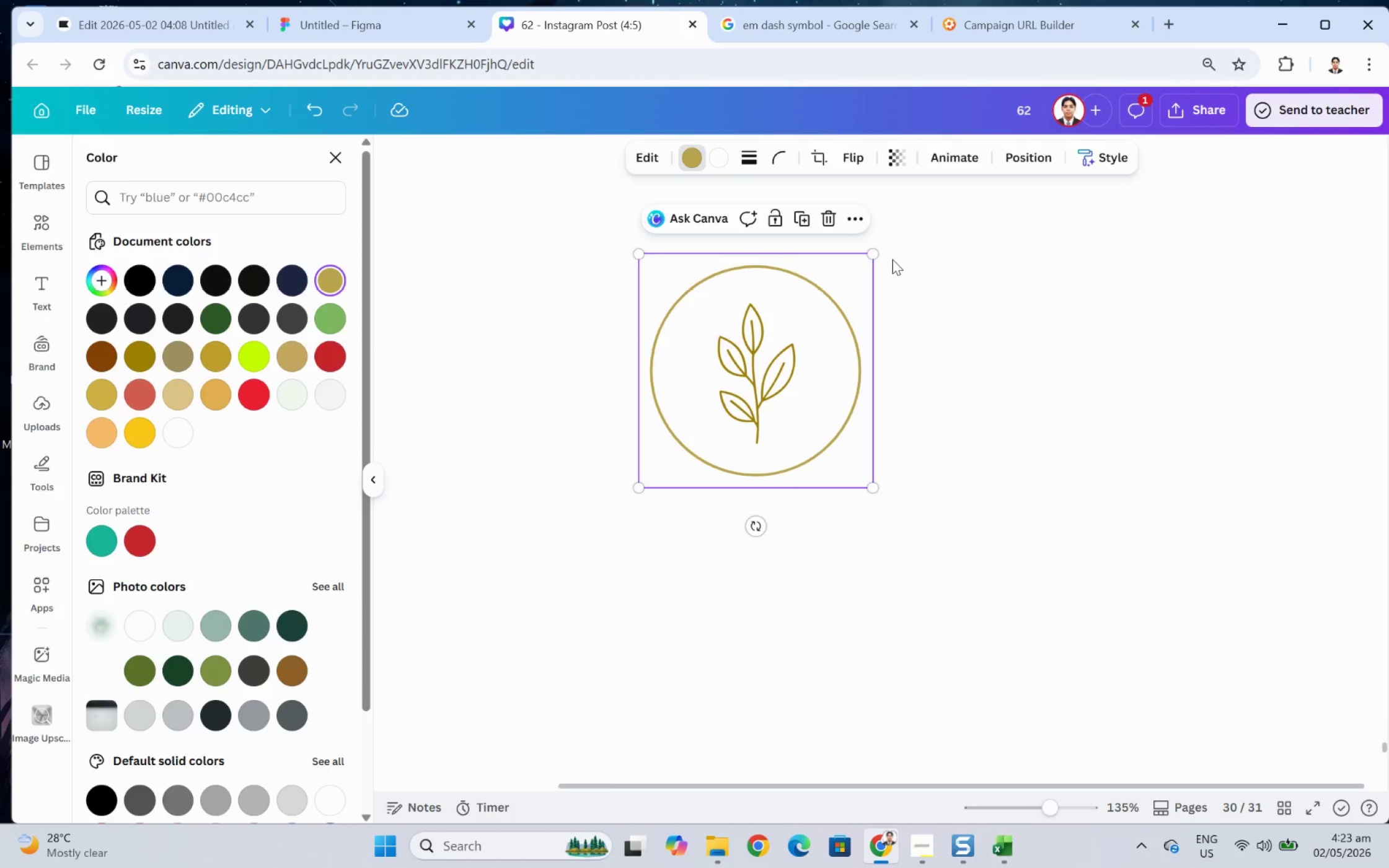 
hold_key(key=ShiftLeft, duration=1.29)
left_click_drag(start_coordinate=[875, 255], to_coordinate=[837, 304])
 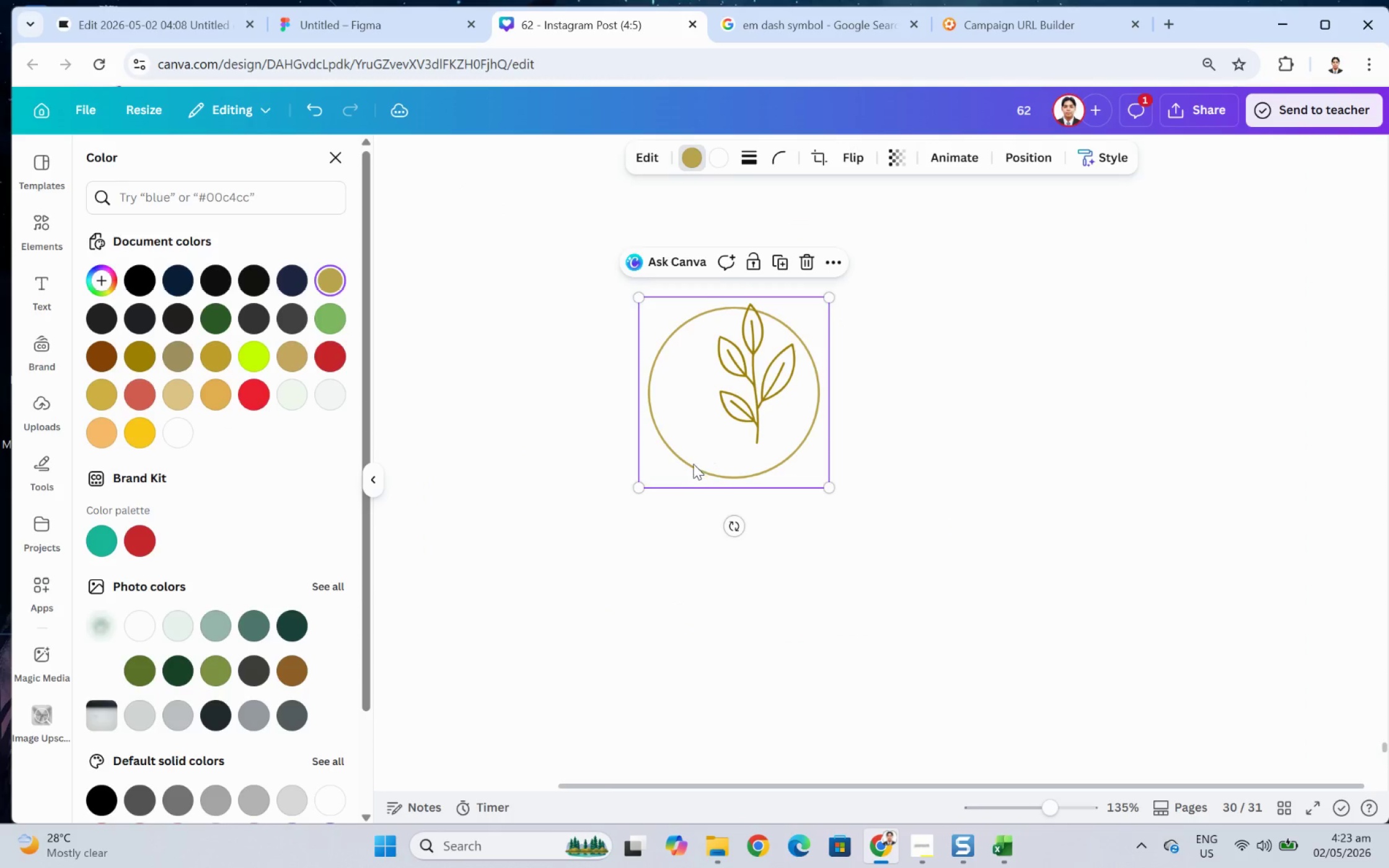 
left_click_drag(start_coordinate=[693, 464], to_coordinate=[714, 438])
 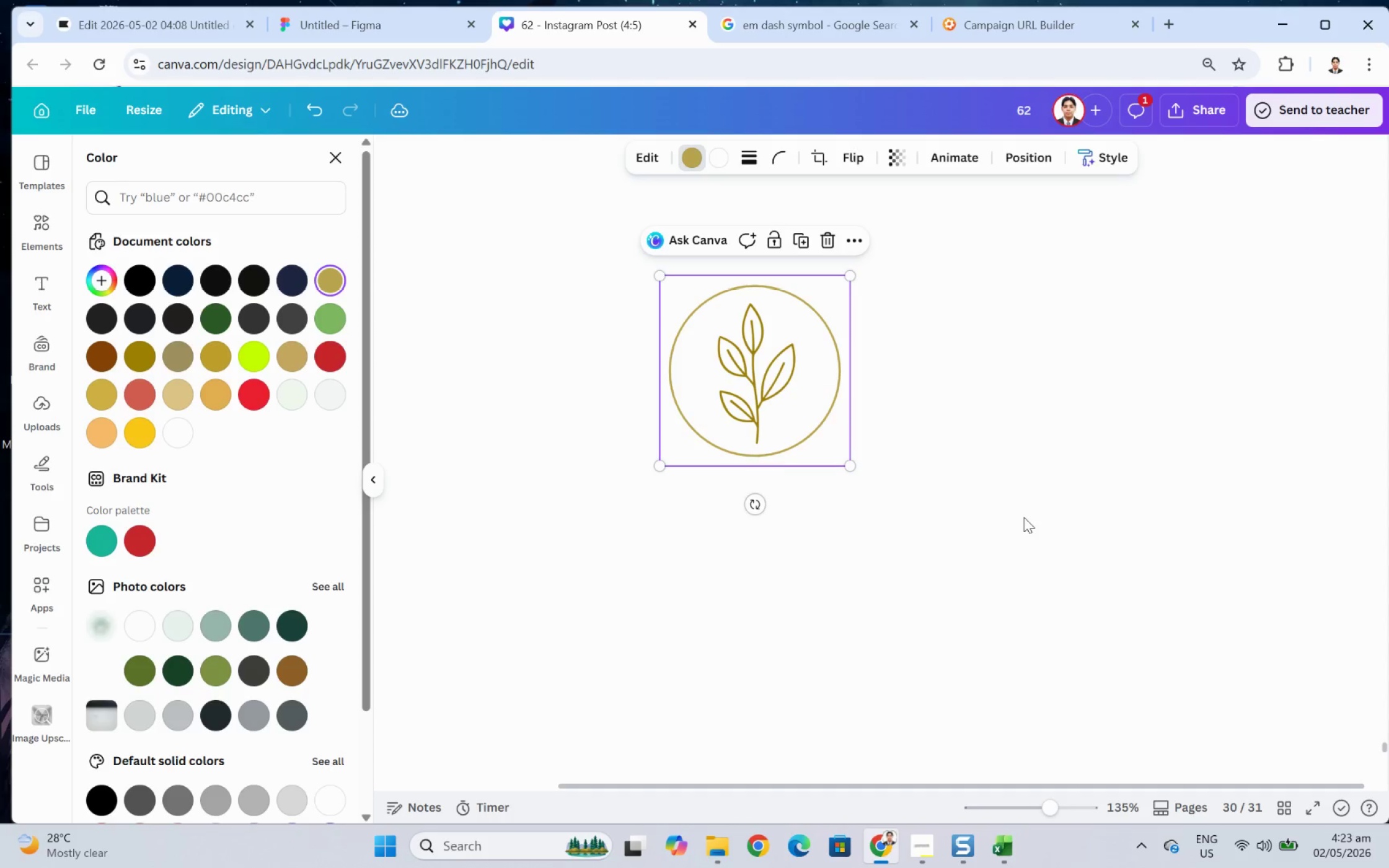 
left_click([1023, 517])
 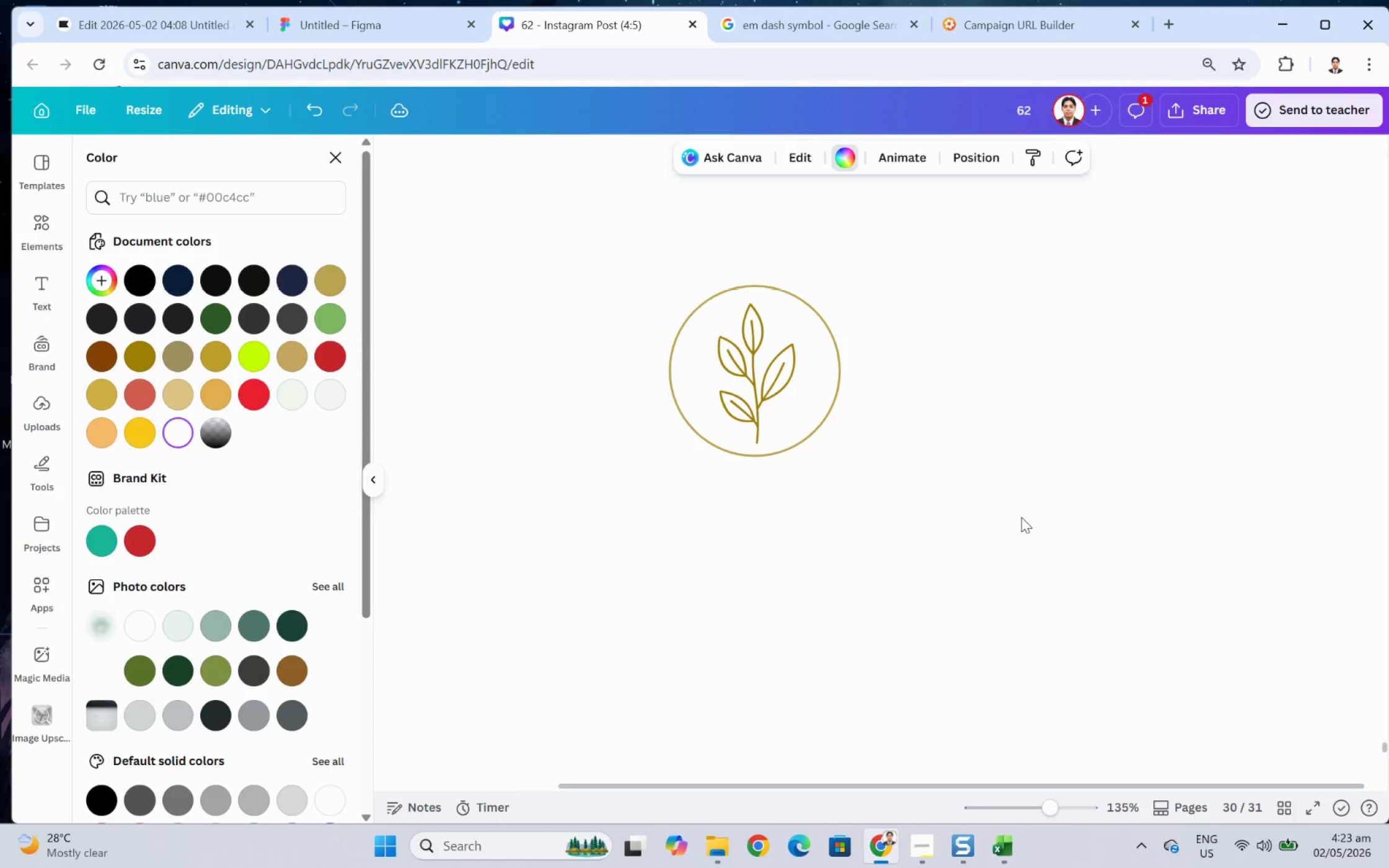 
hold_key(key=ControlLeft, duration=1.07)
scroll: coordinate [964, 530], scroll_direction: down, amount: 1.0
 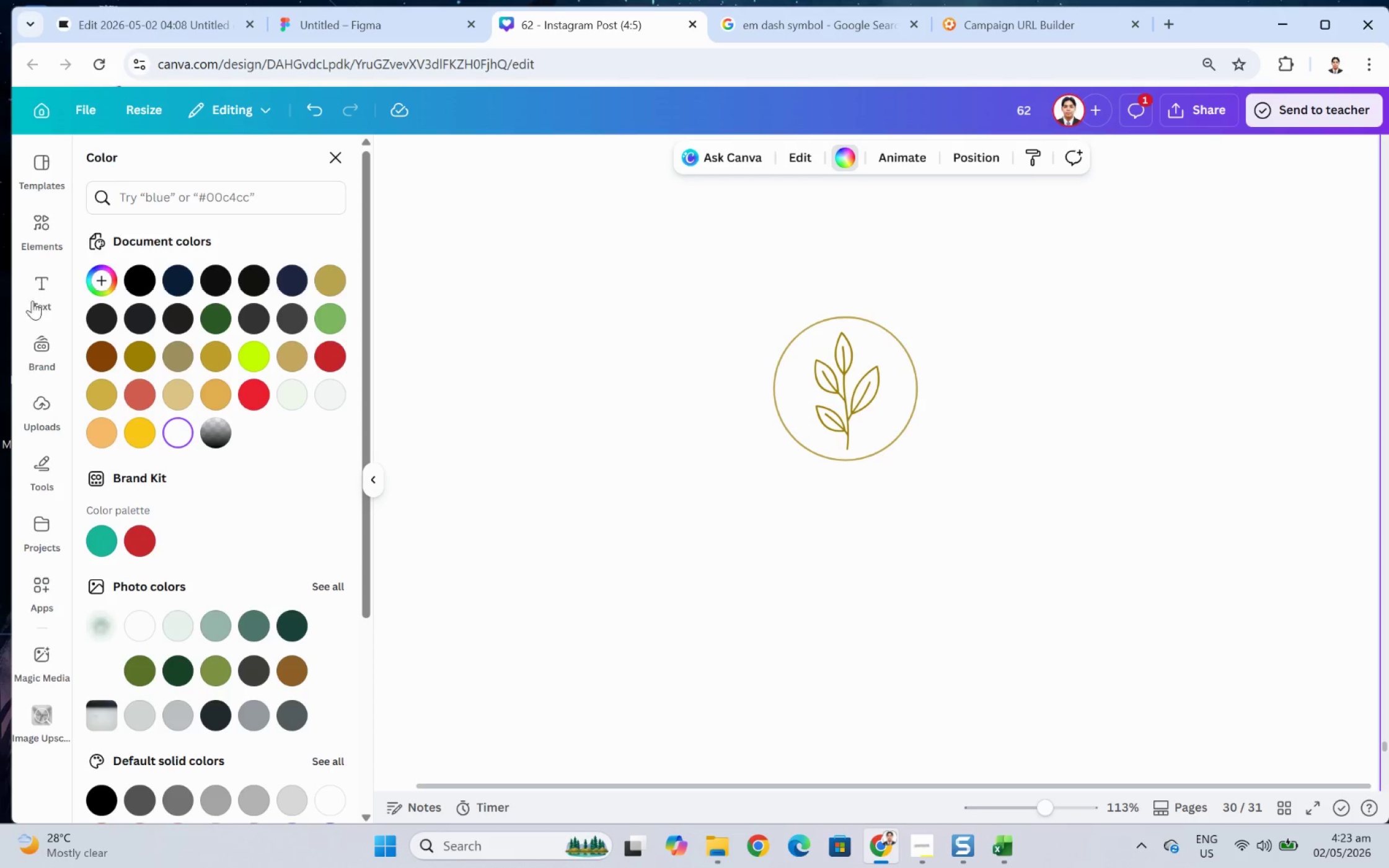 
wait(6.84)
 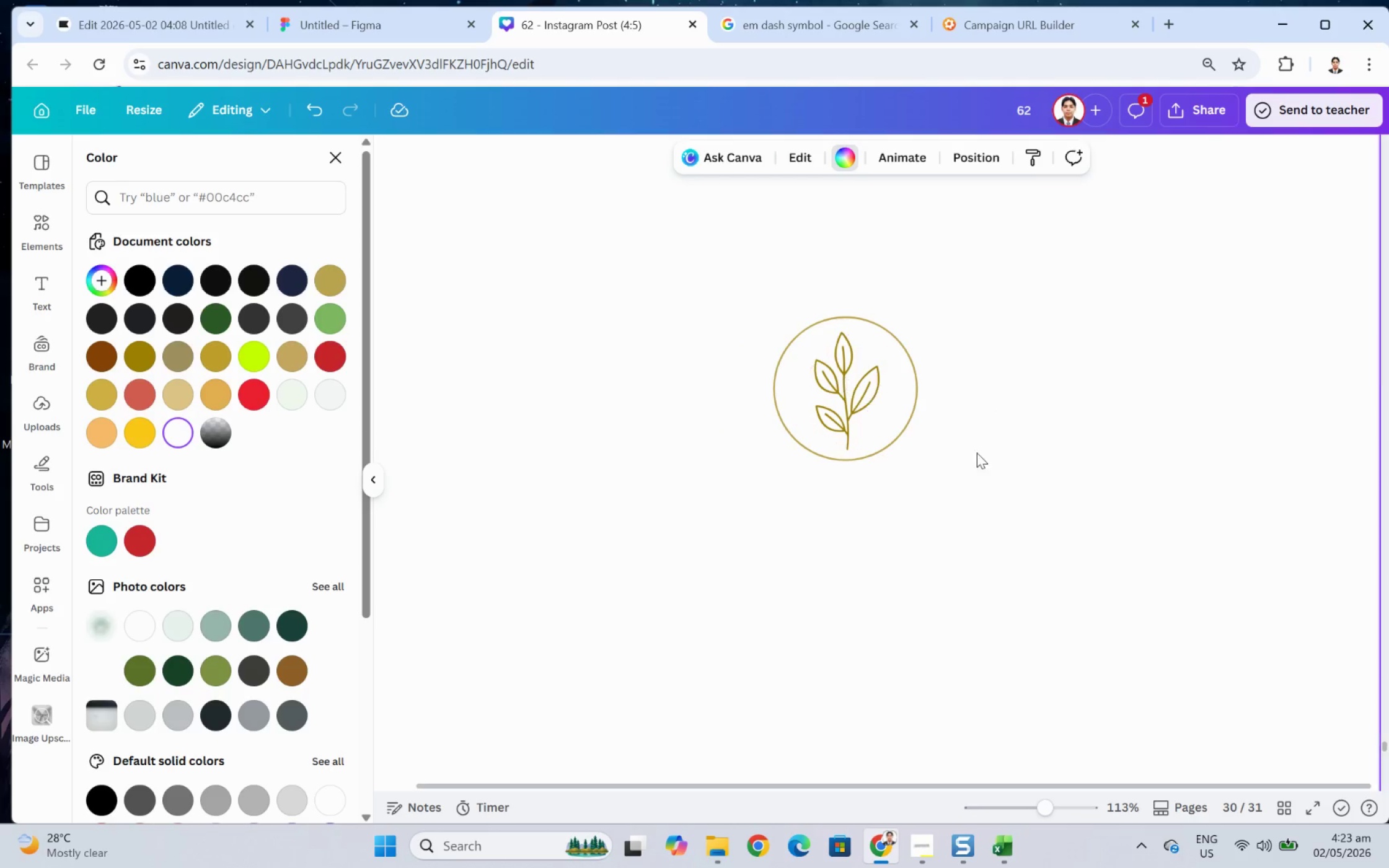 
left_click([293, 221])
 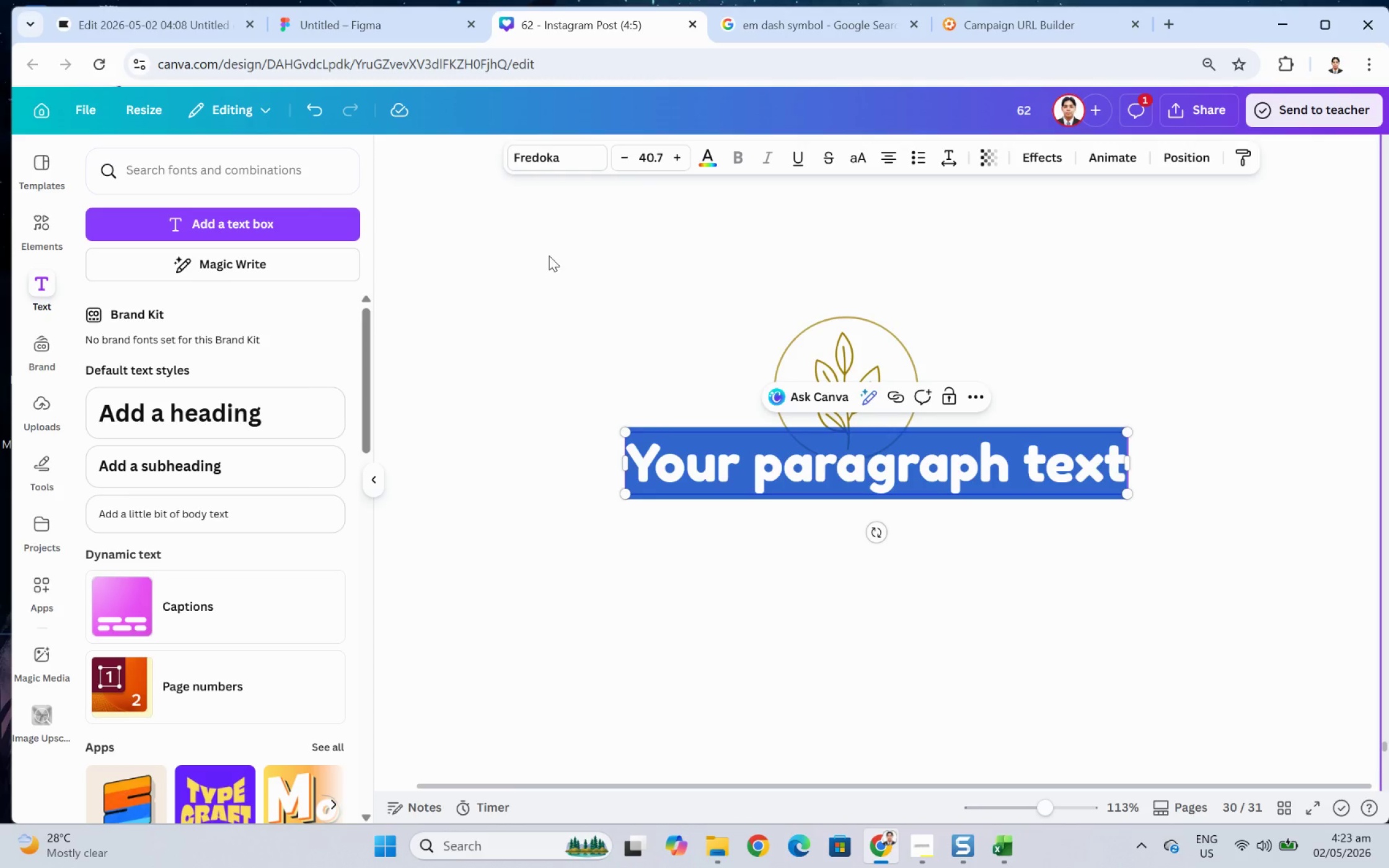 
type(p)
key(Backspace)
type(PRANA)
 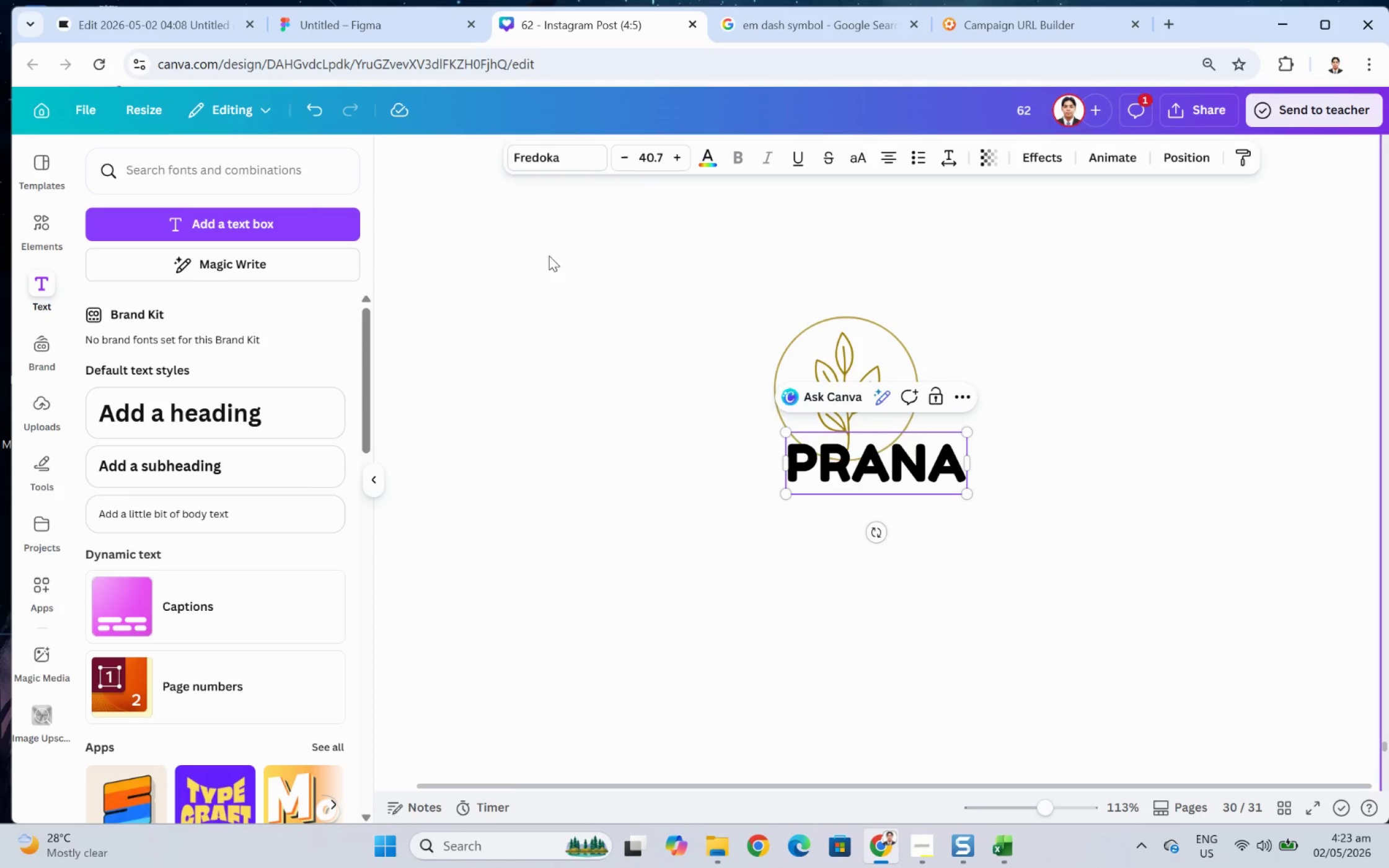 
key(Control+A)
 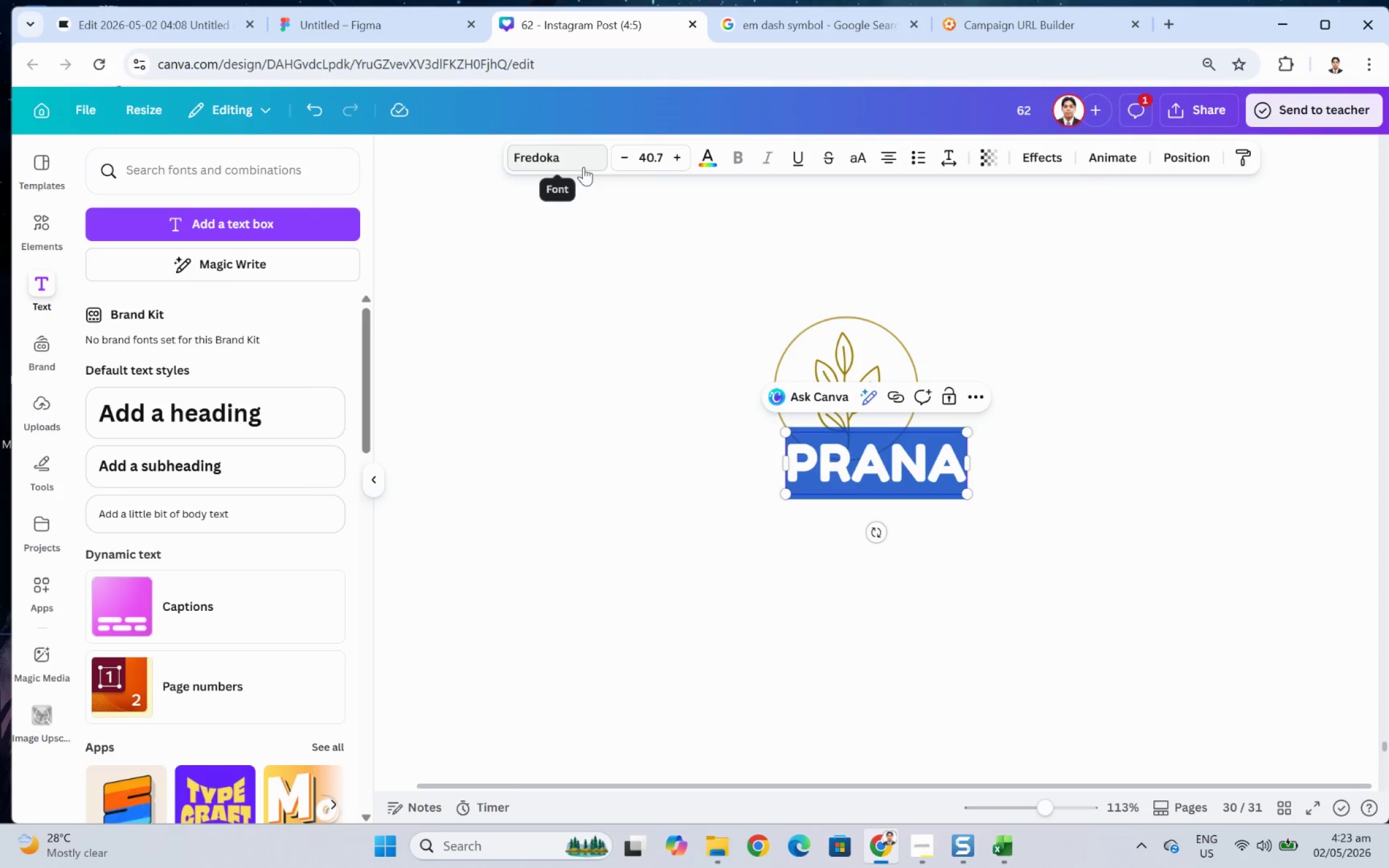 
left_click([583, 167])
 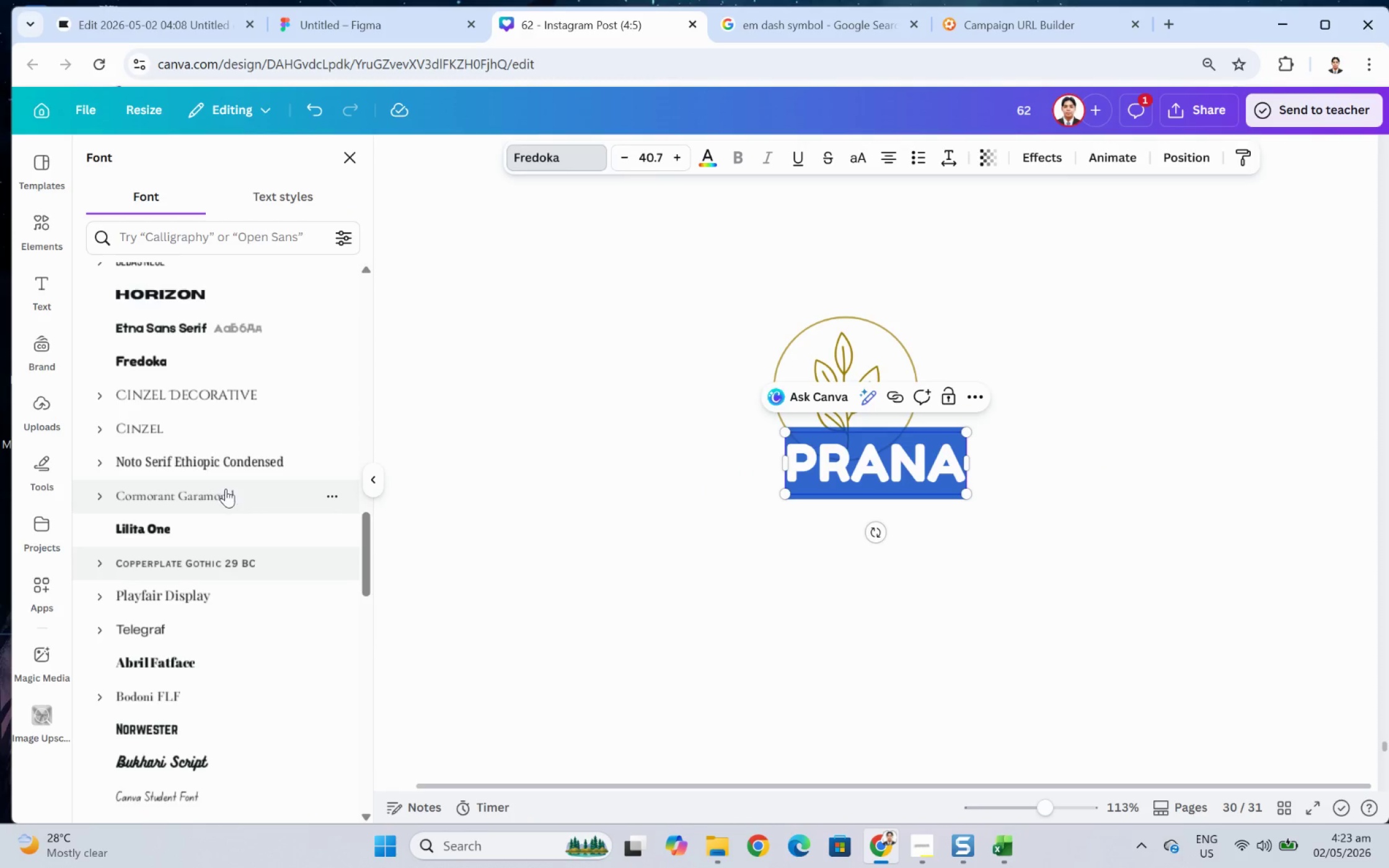 
left_click([225, 429])
 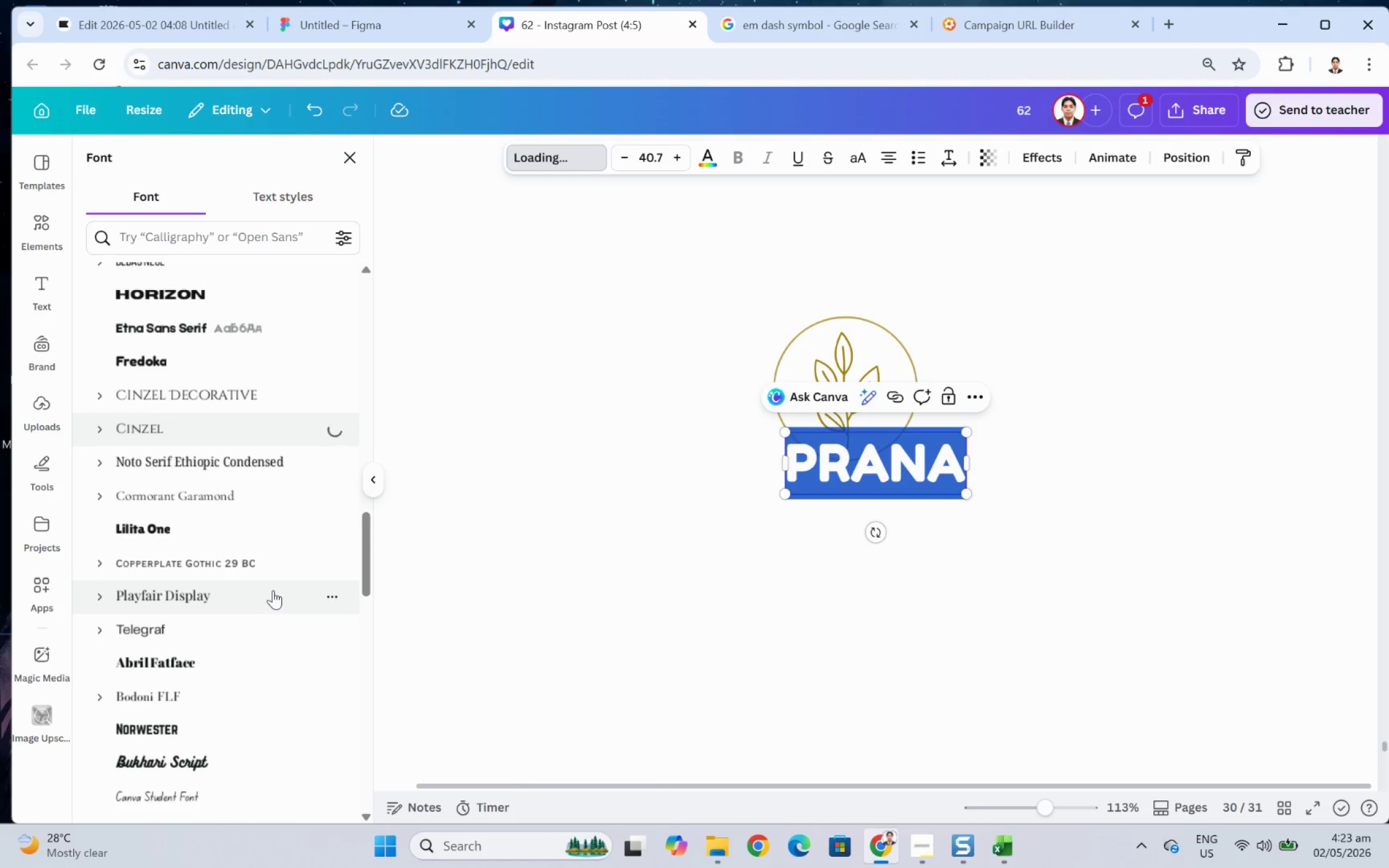 
wait(9.53)
 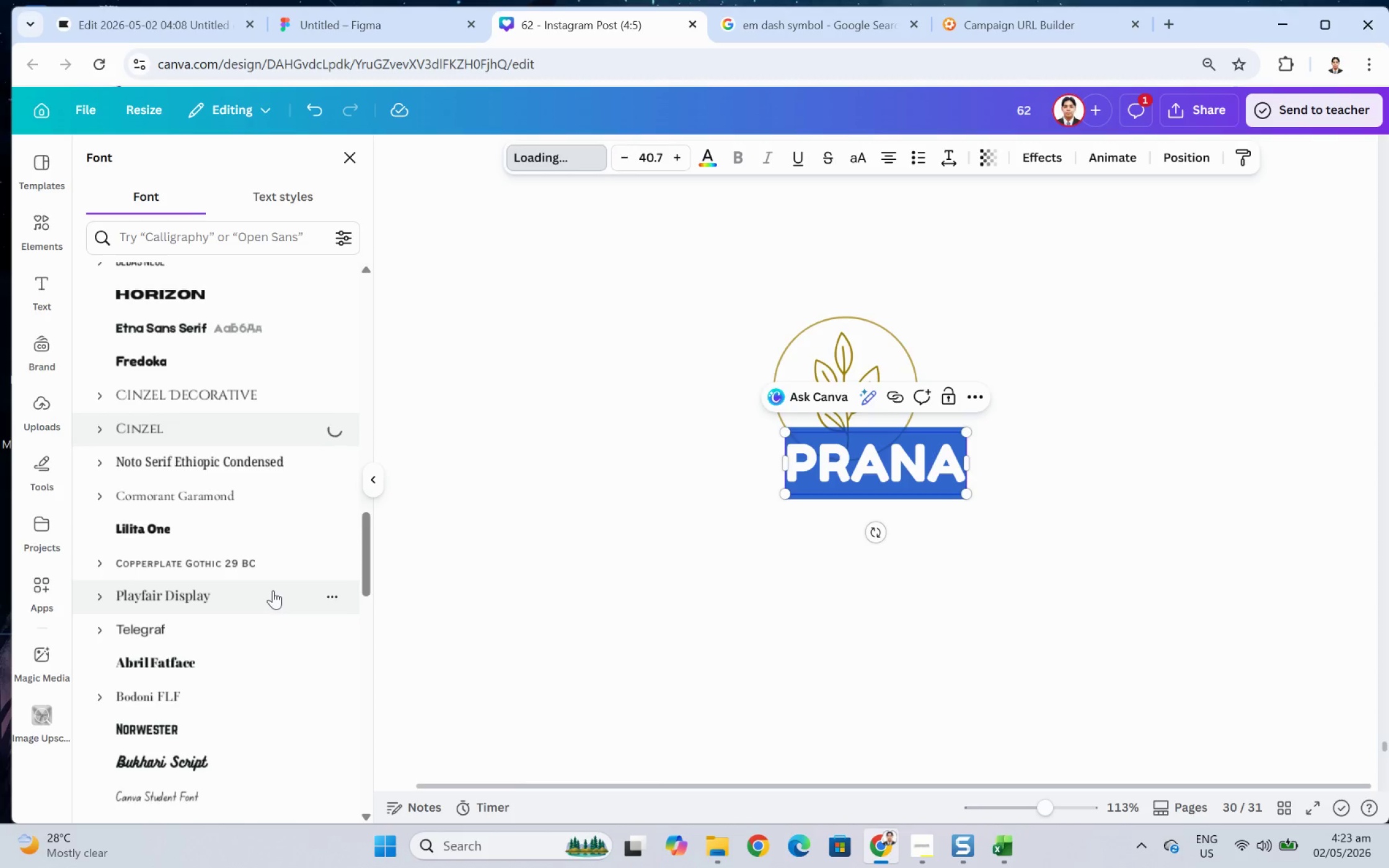 
left_click([894, 585])
 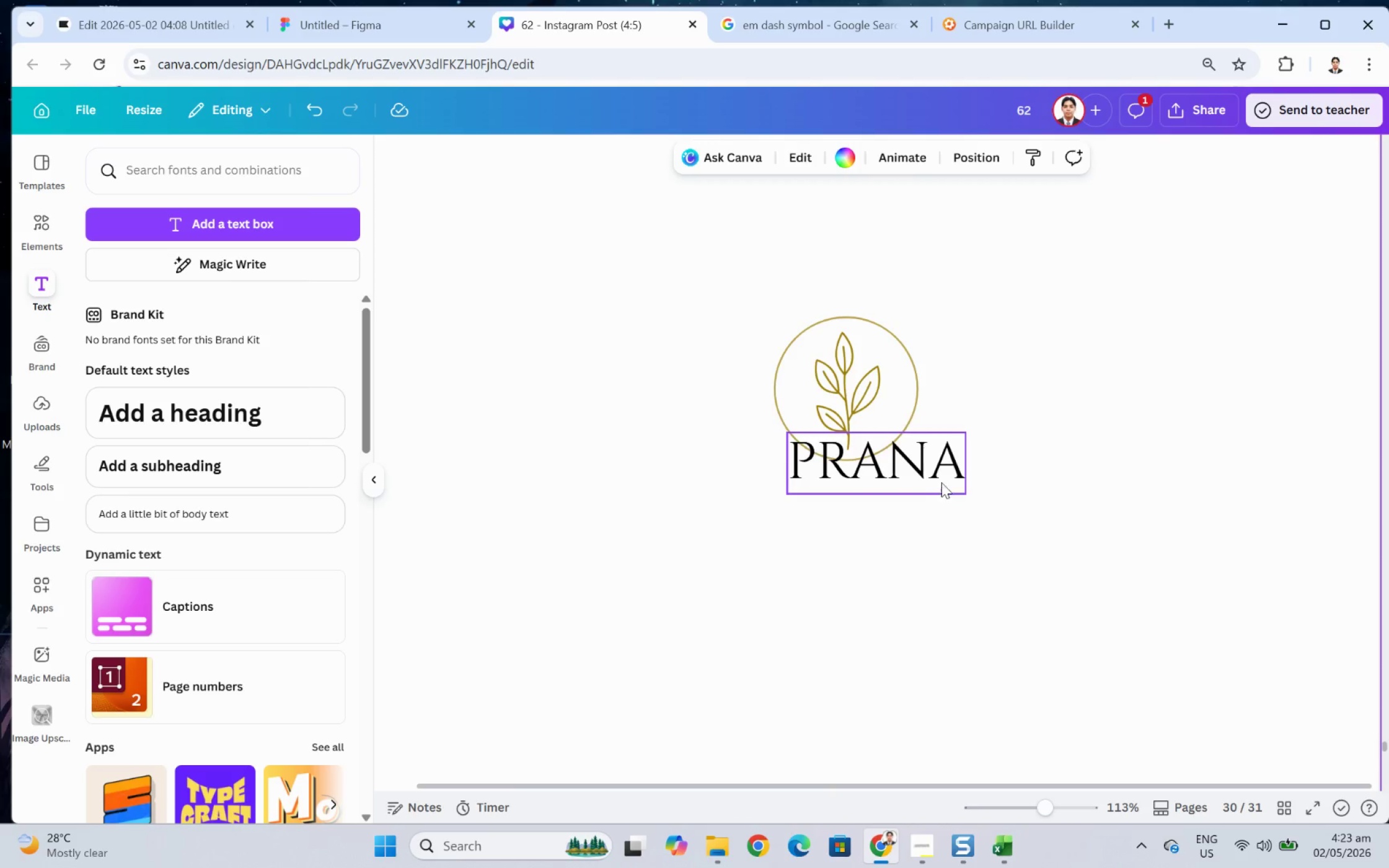 
left_click_drag(start_coordinate=[939, 463], to_coordinate=[907, 499])
 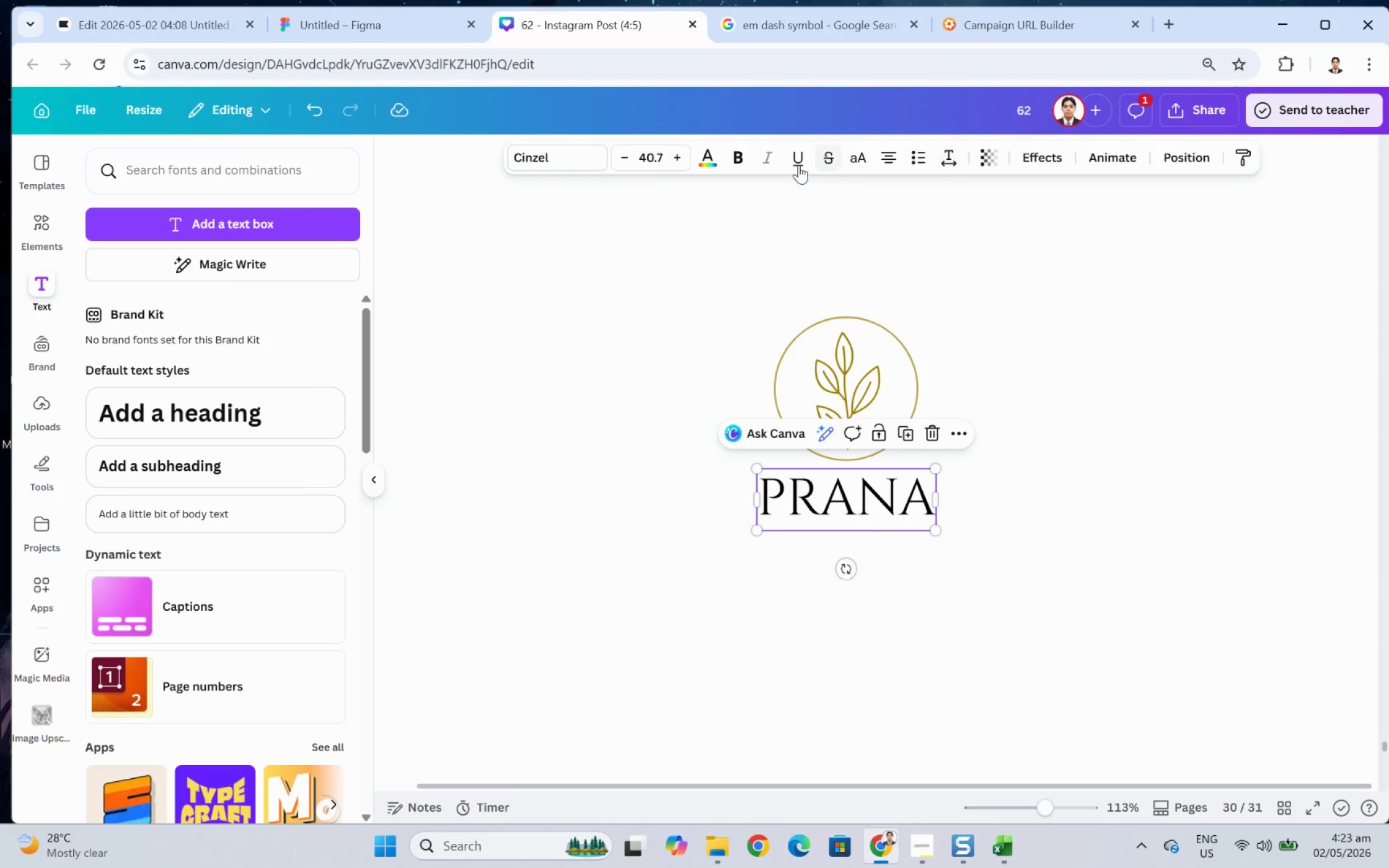 
left_click([707, 156])
 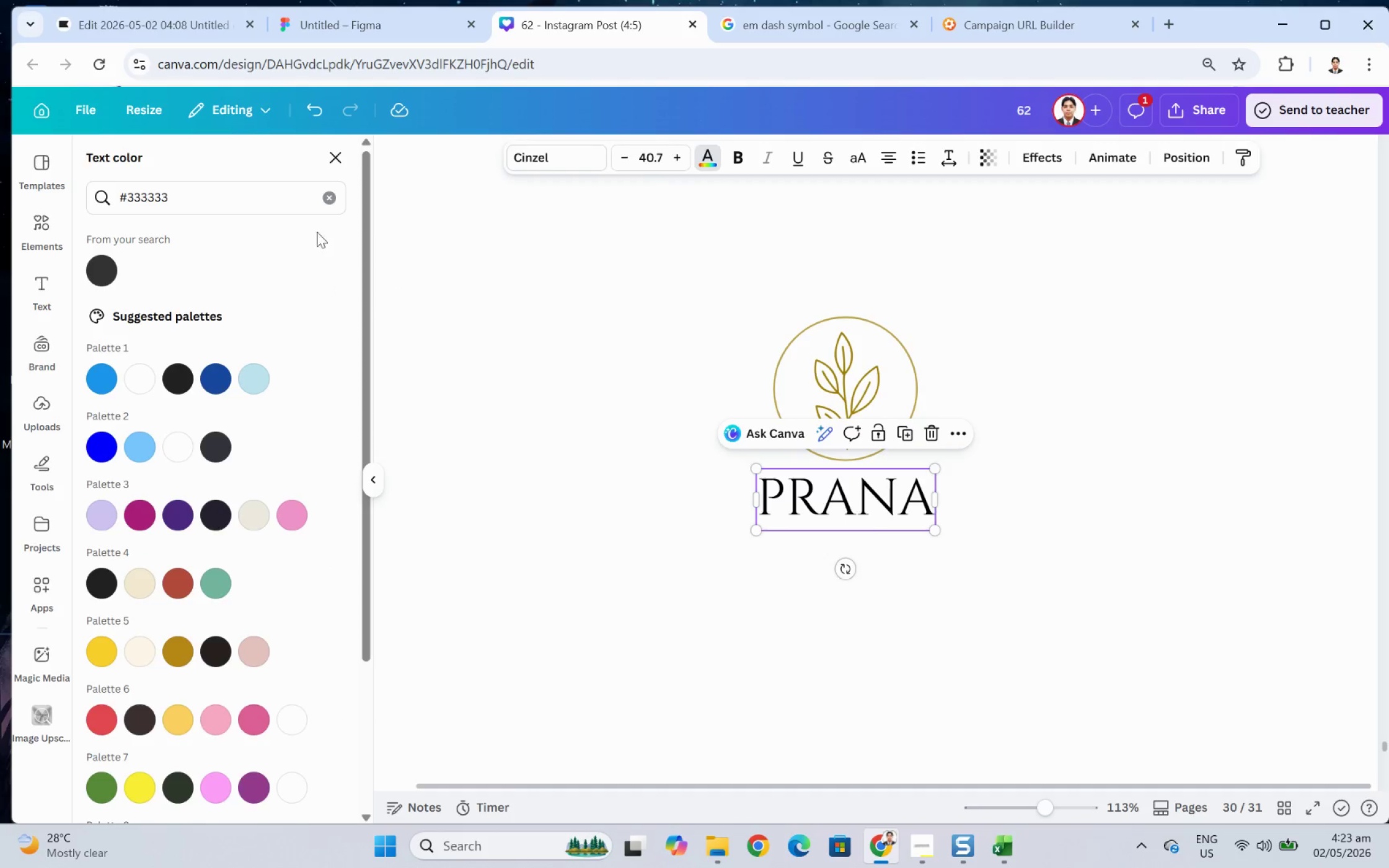 
left_click([332, 194])
 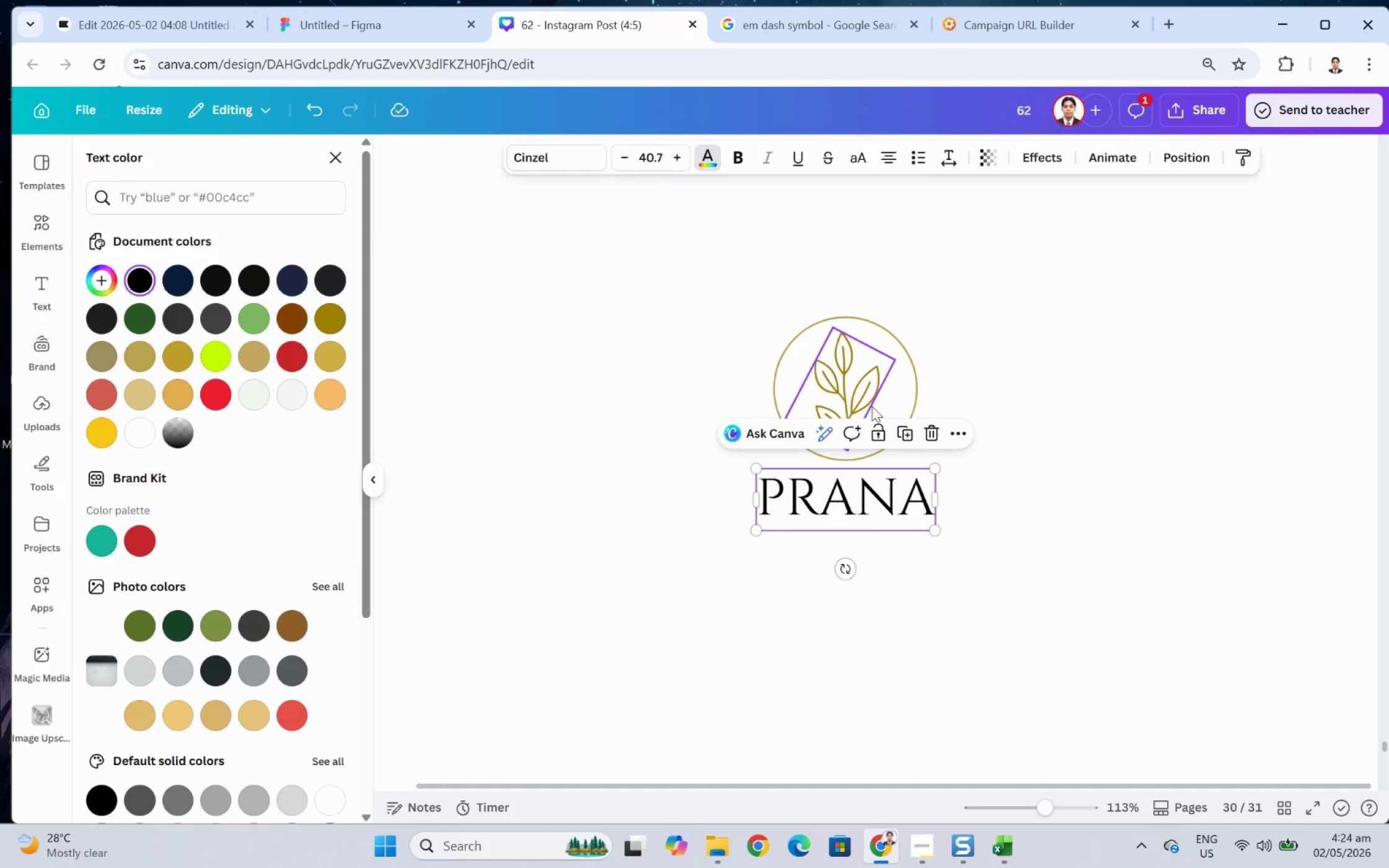 
left_click([865, 392])
 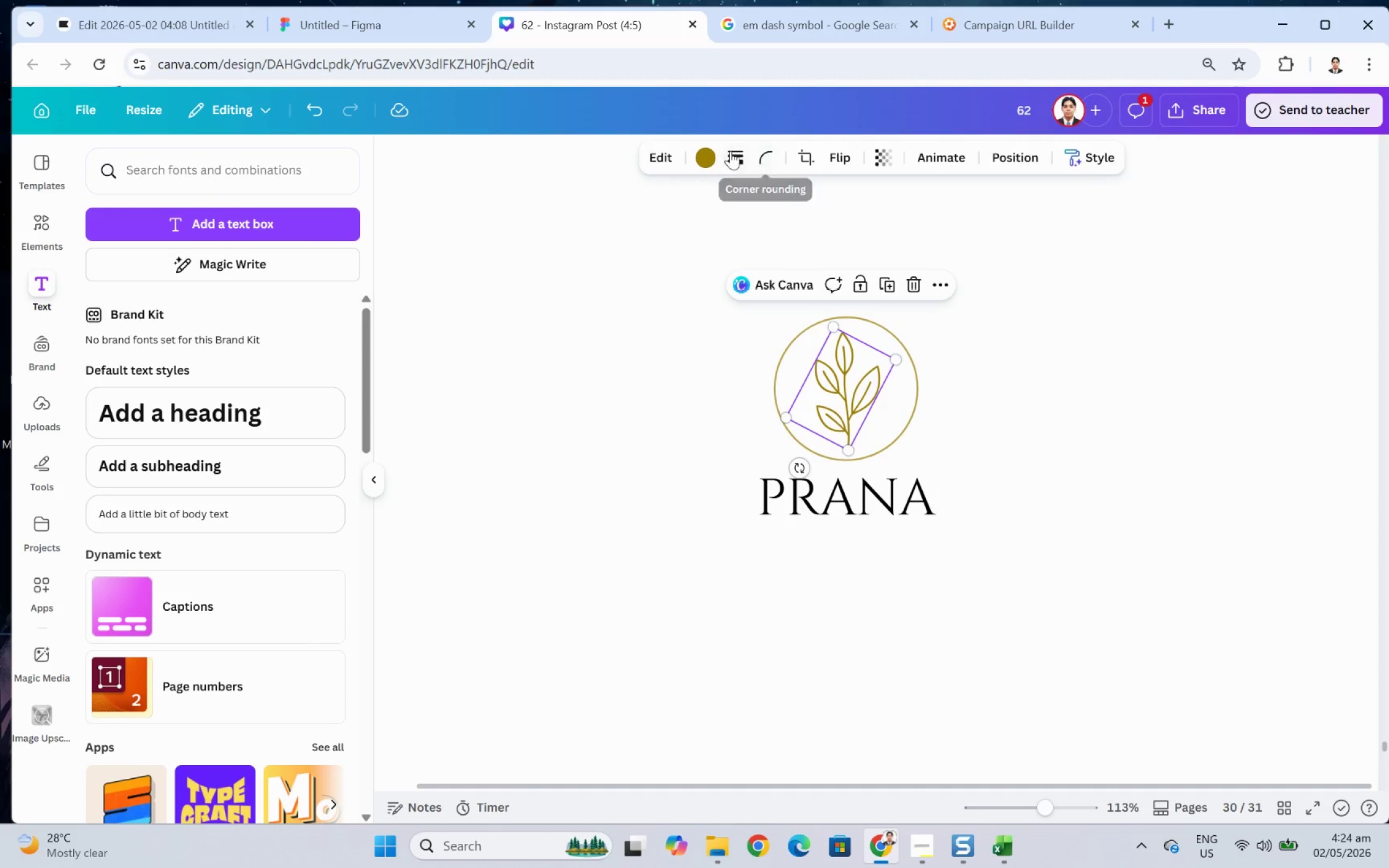 
left_click([708, 148])
 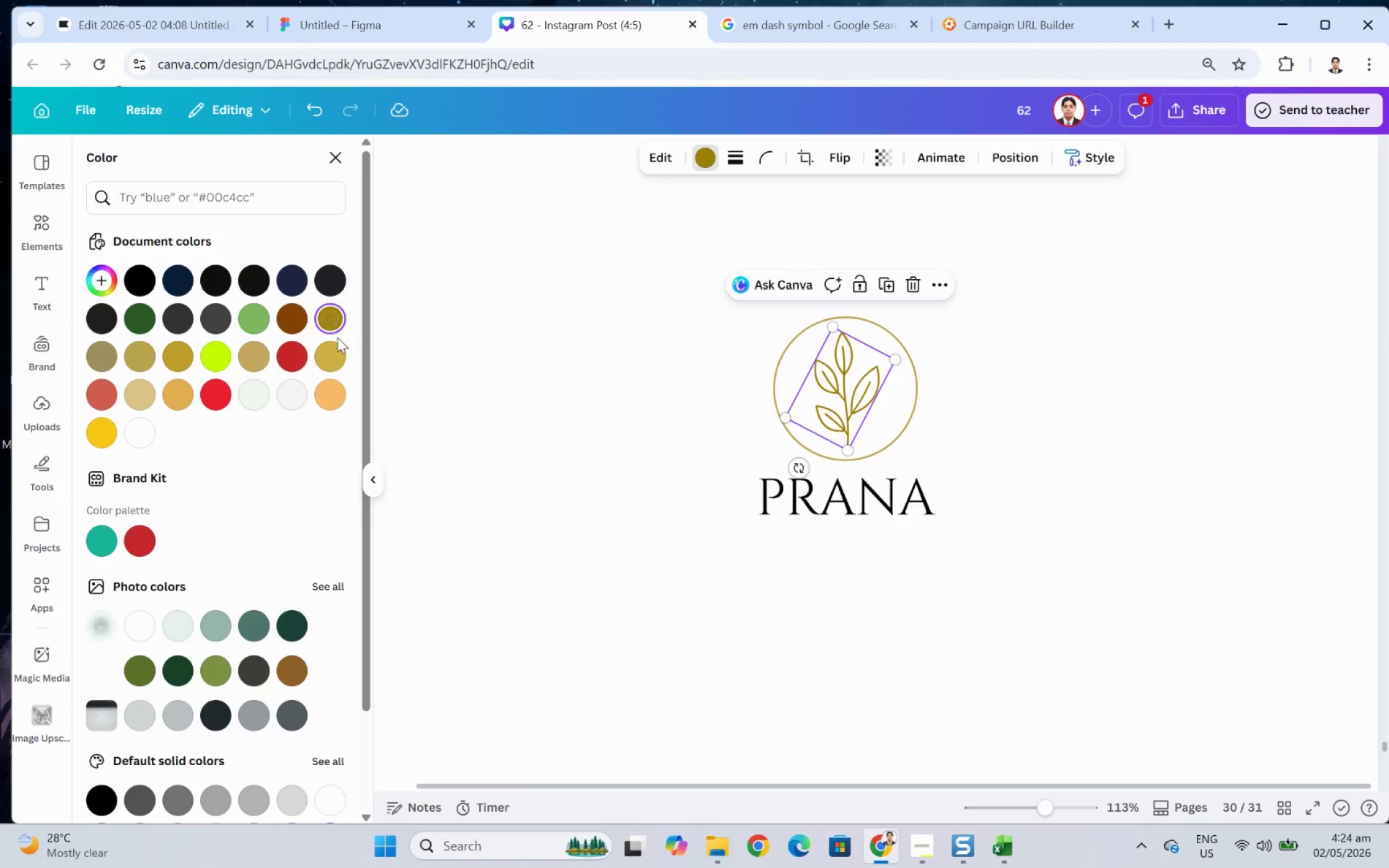 
mouse_move([348, 326])
 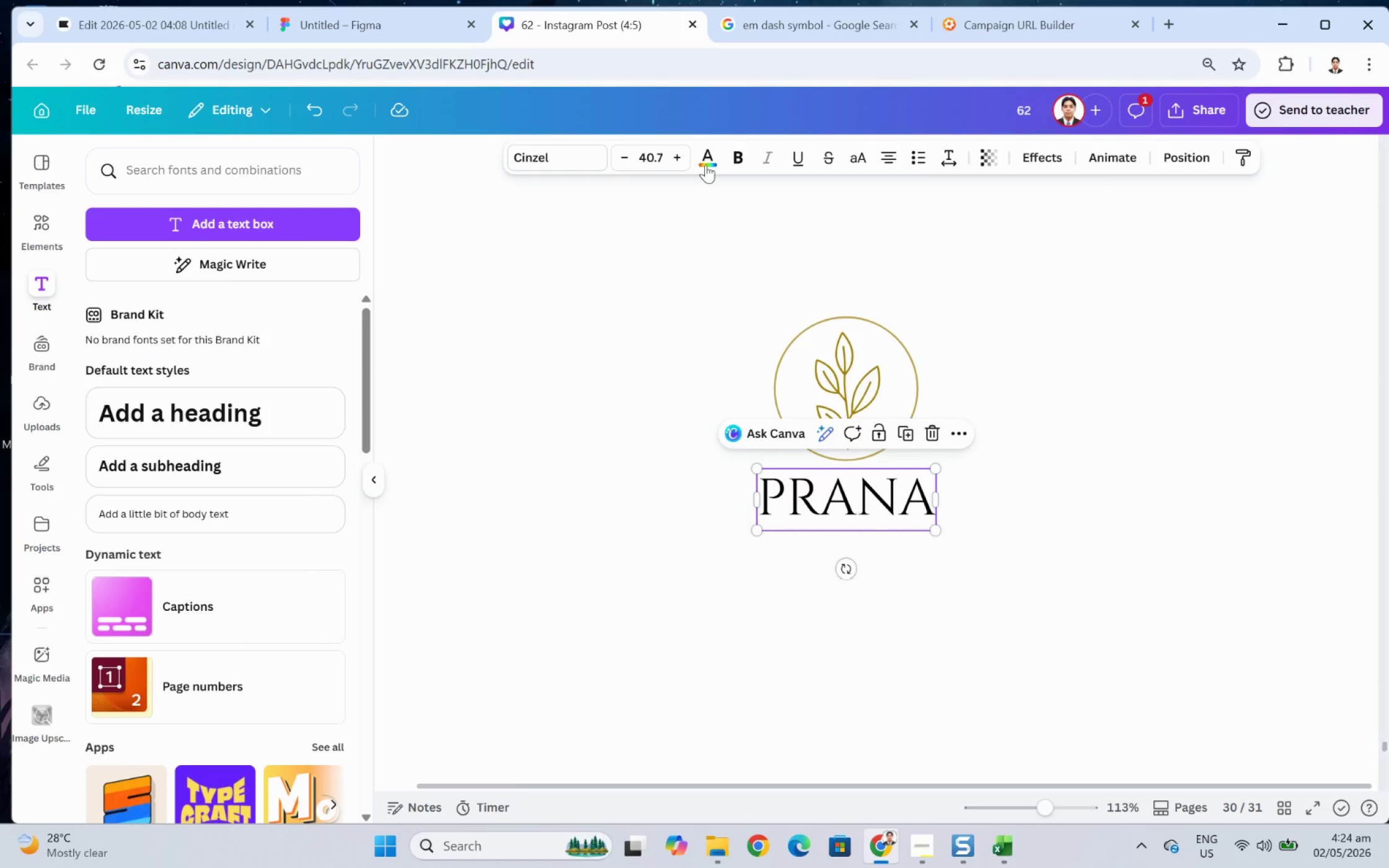 
left_click([716, 151])
 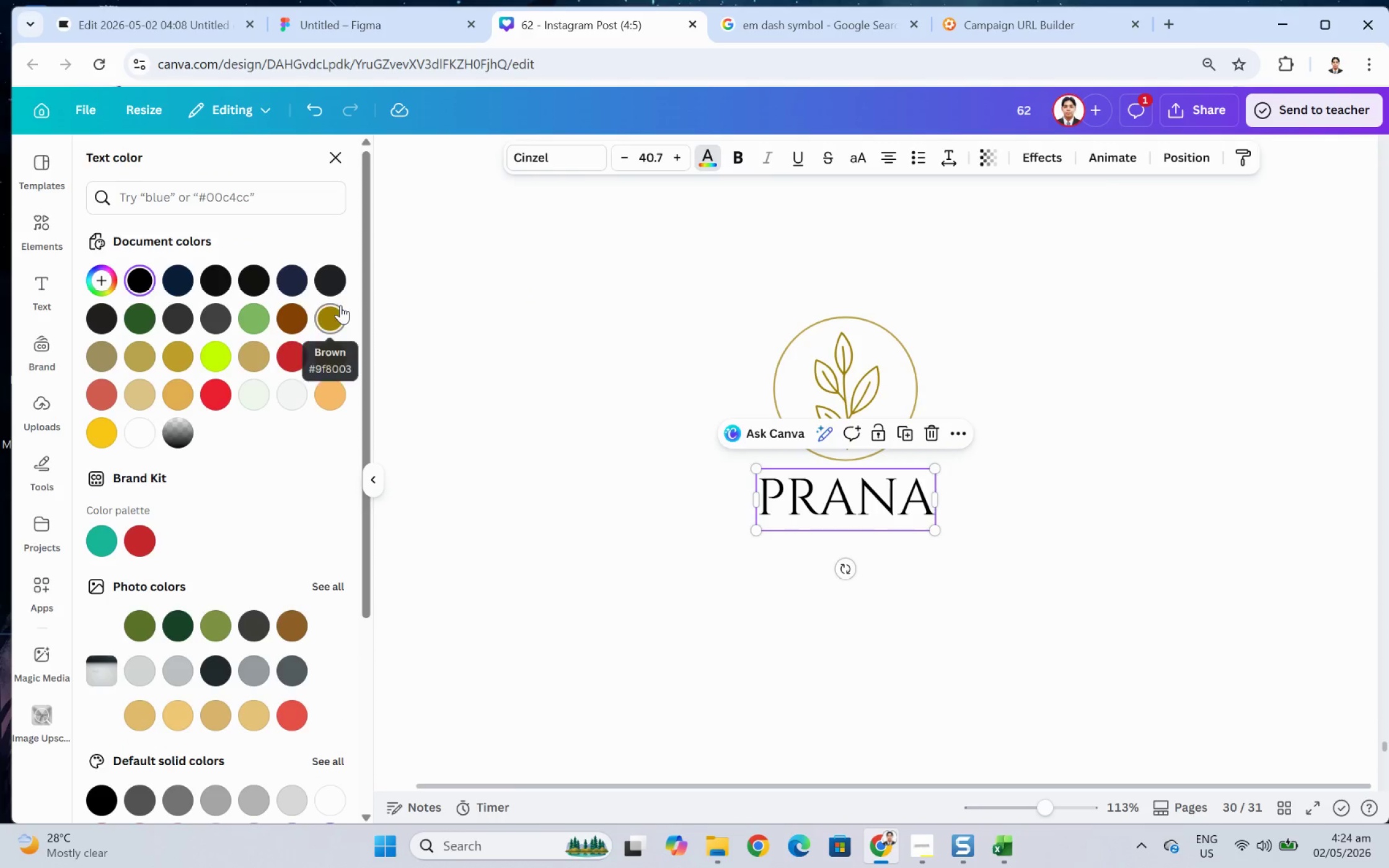 
left_click([340, 305])
 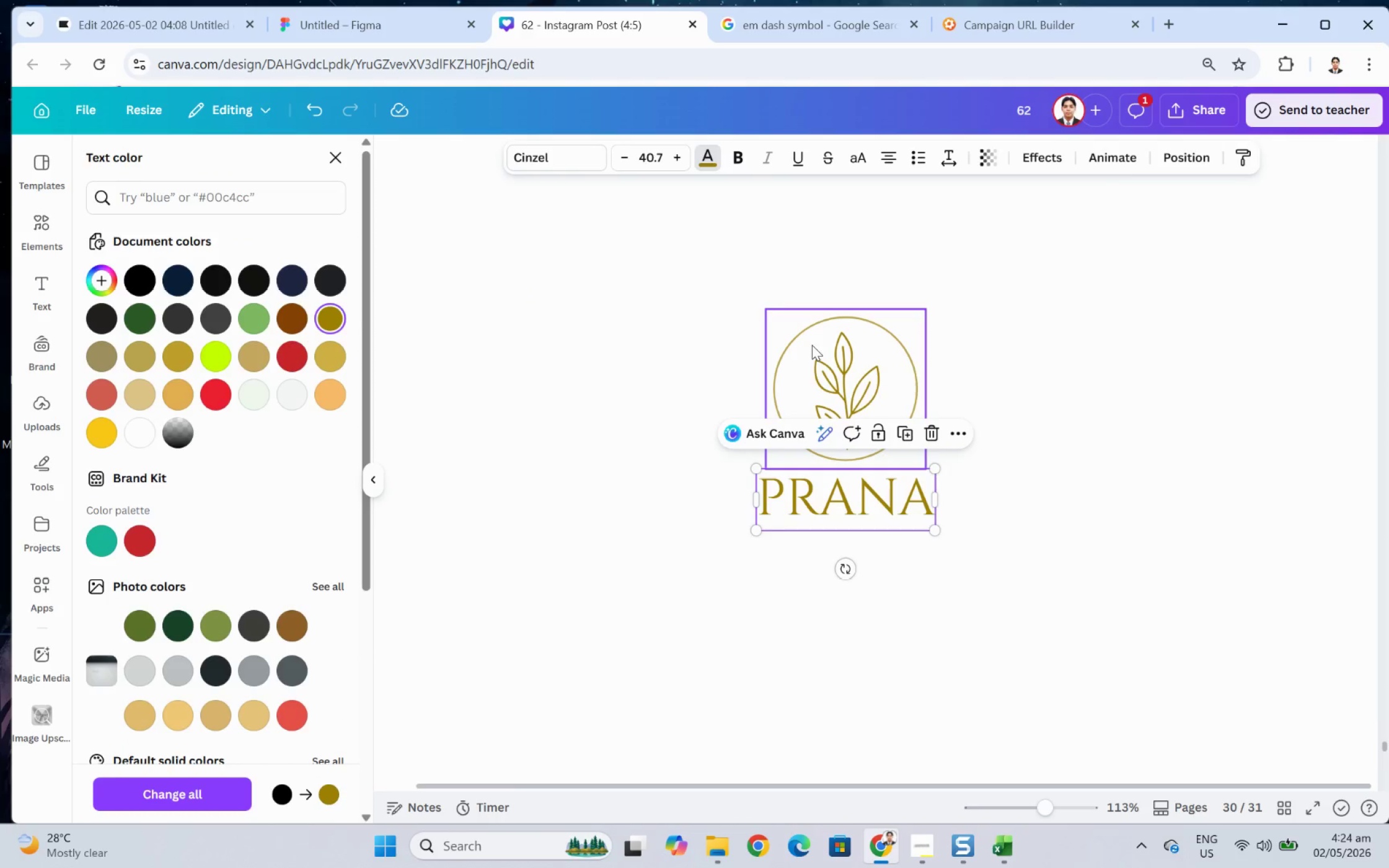 
left_click([807, 333])
 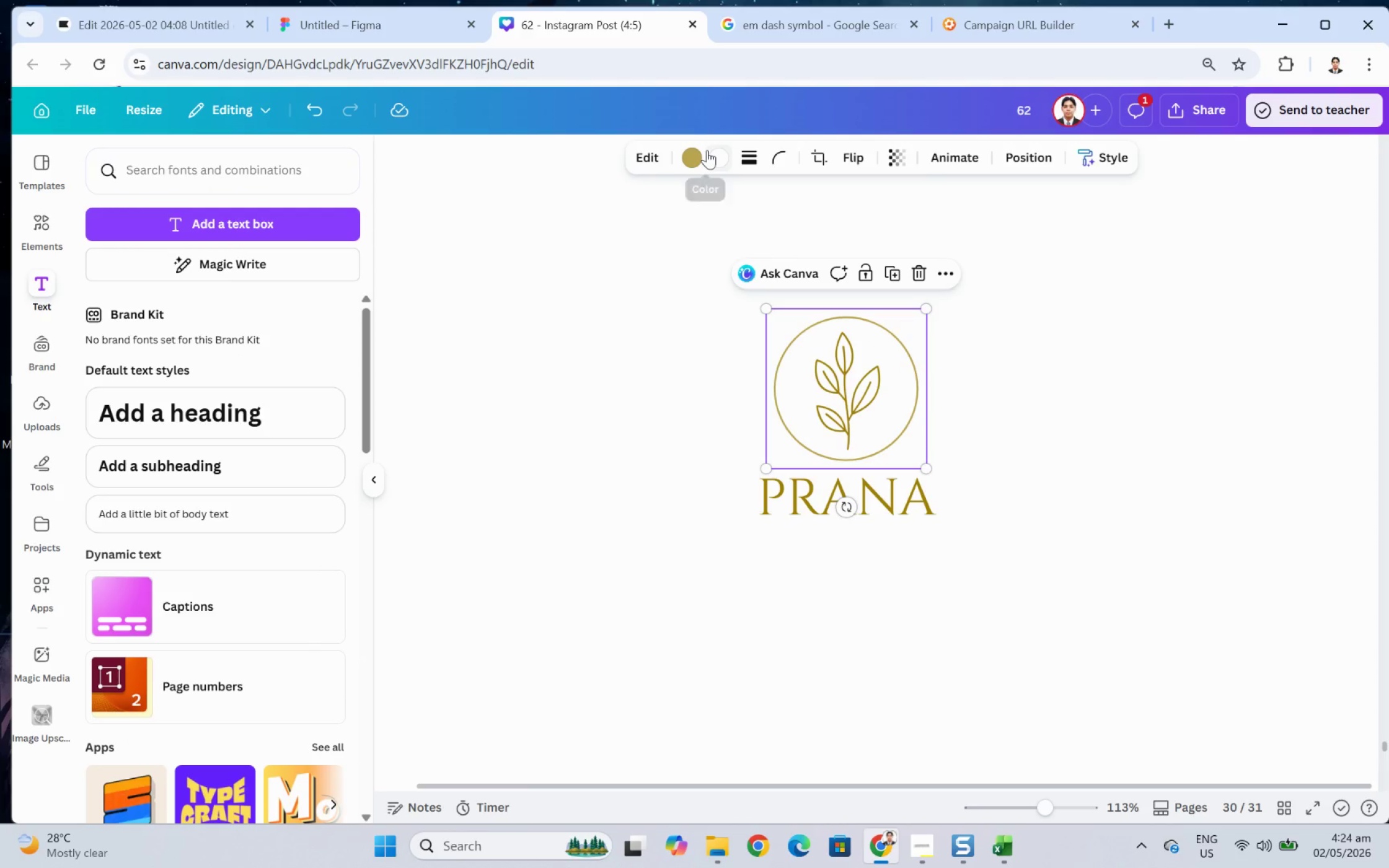 
left_click([693, 153])
 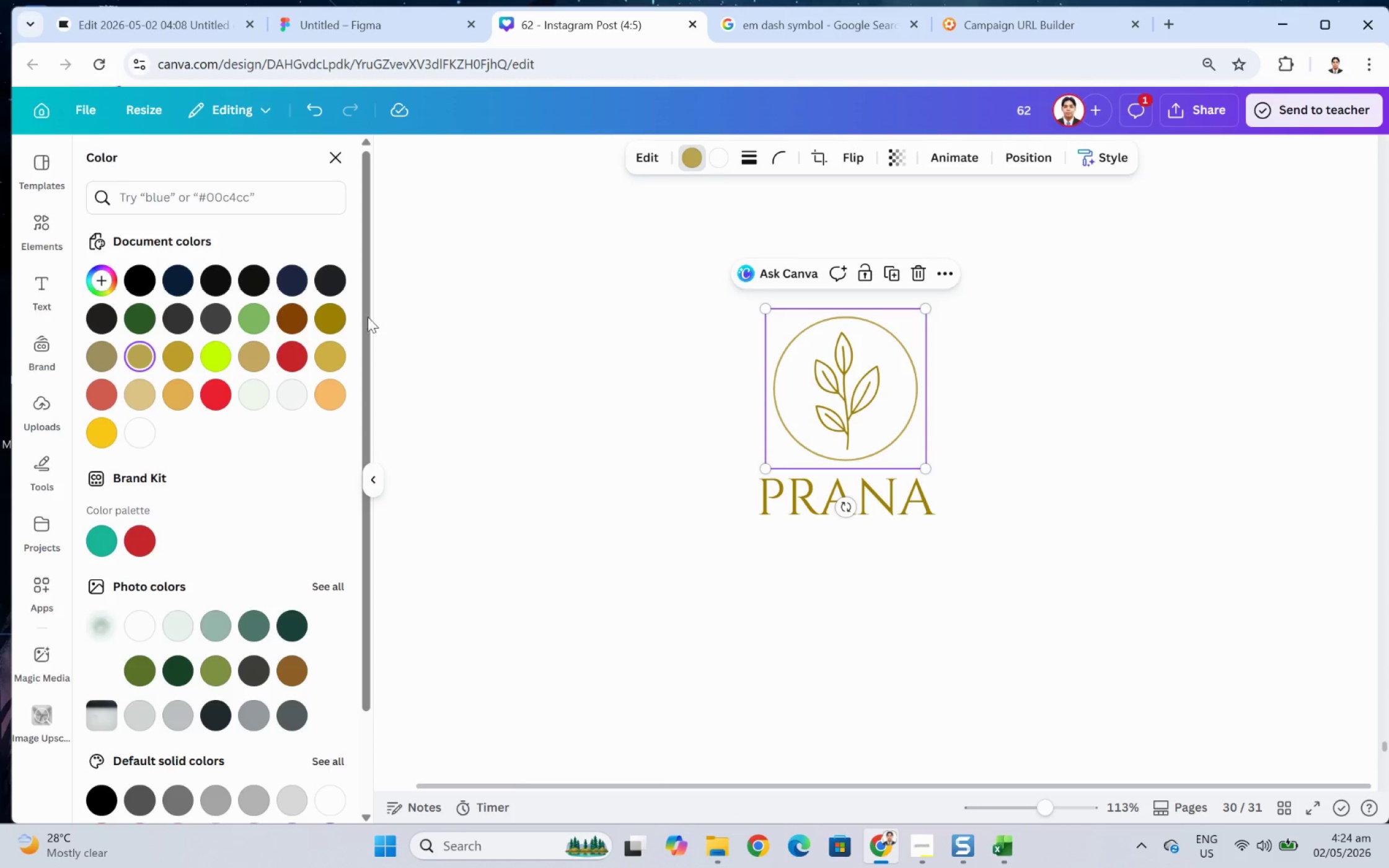 
left_click([330, 322])
 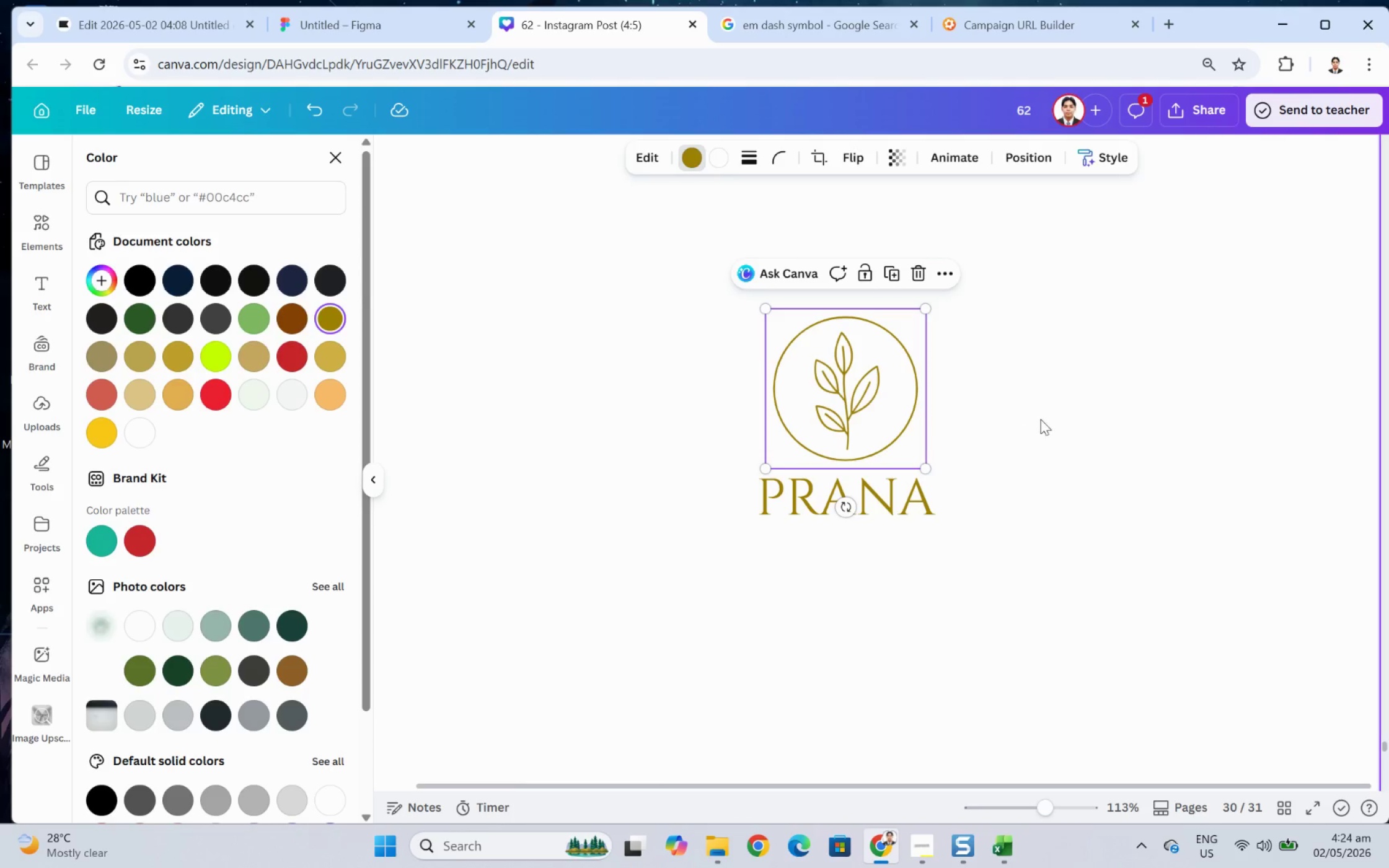 
left_click([1054, 463])
 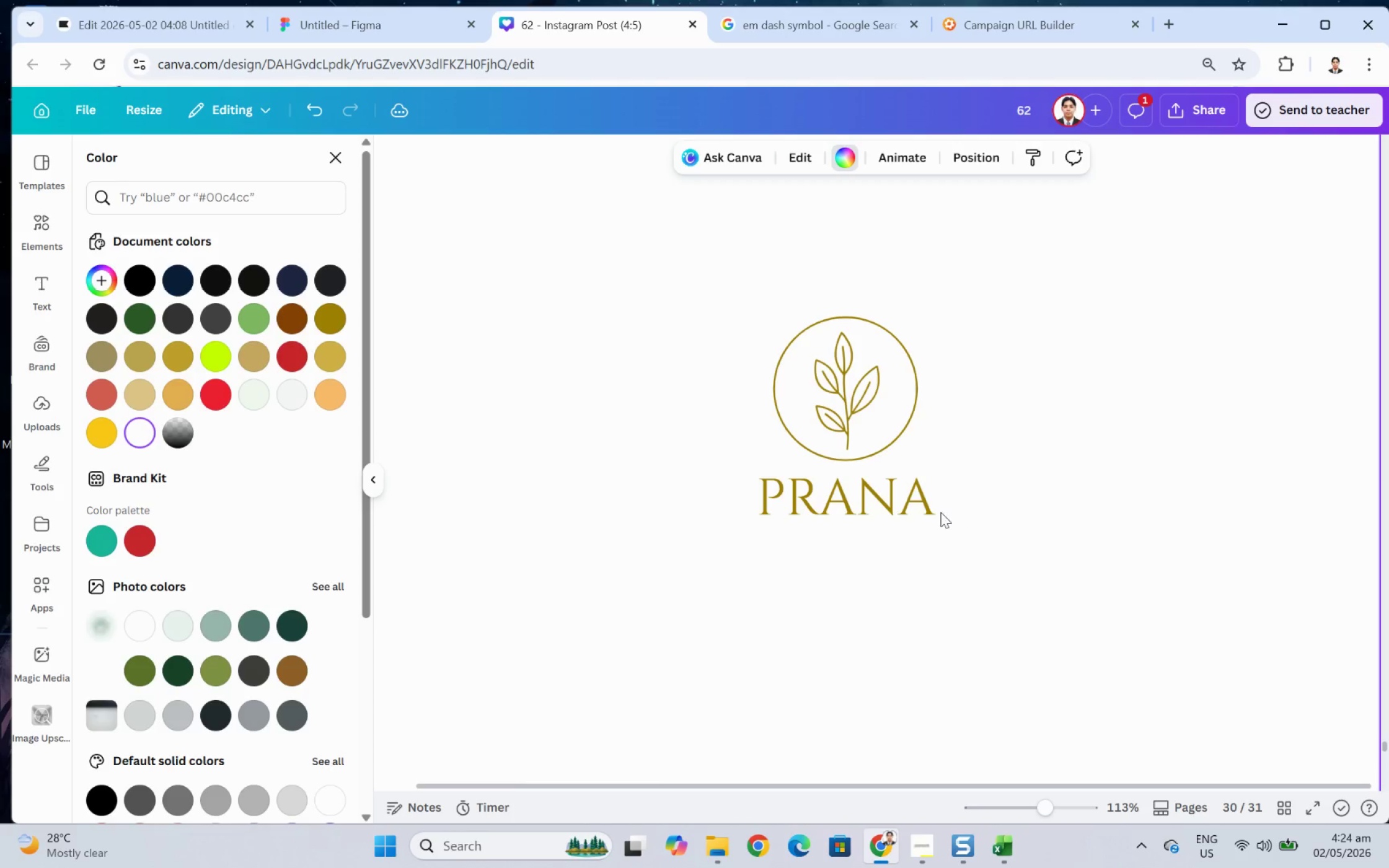 
left_click([930, 511])
 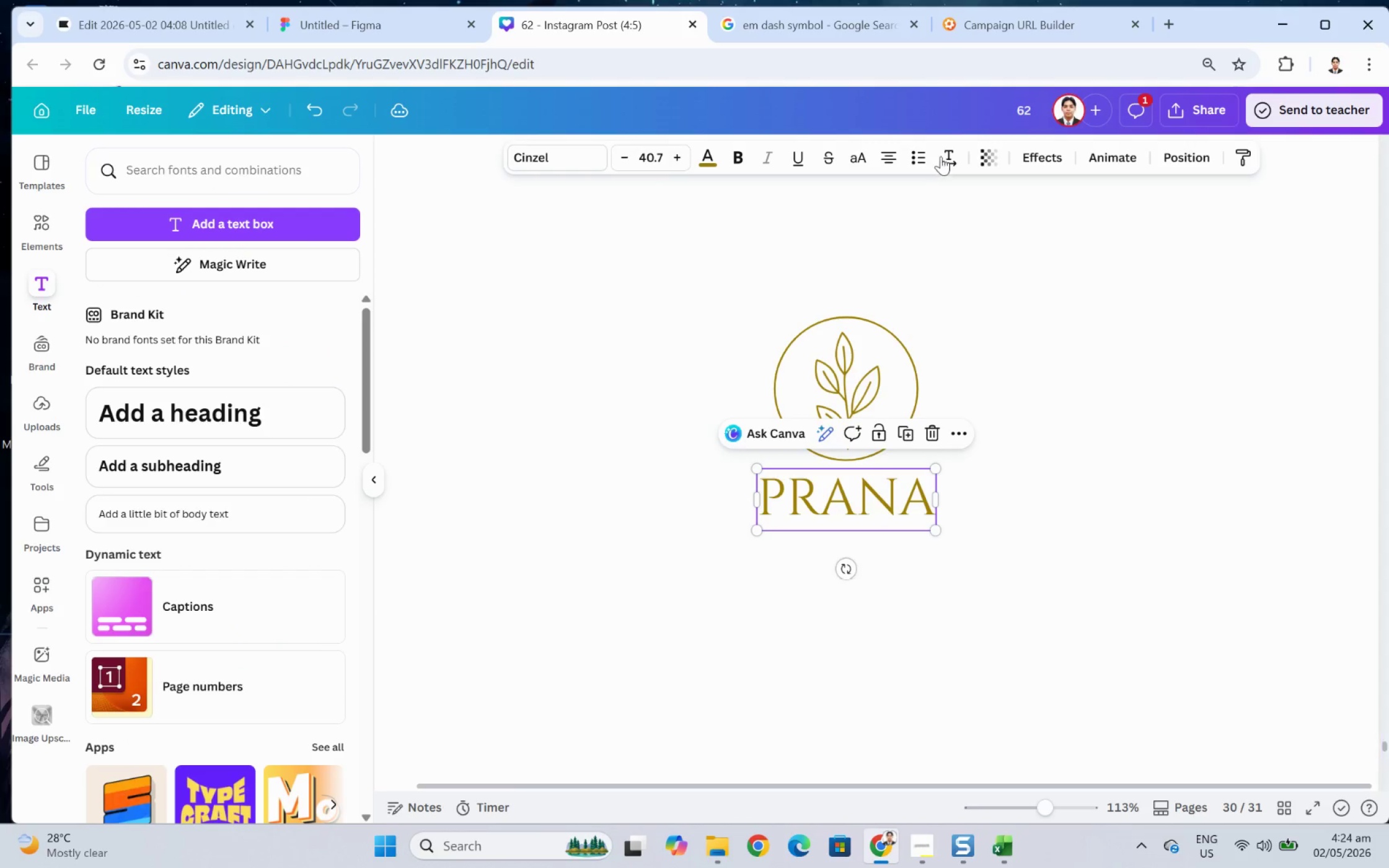 
left_click_drag(start_coordinate=[948, 154], to_coordinate=[952, 156])
 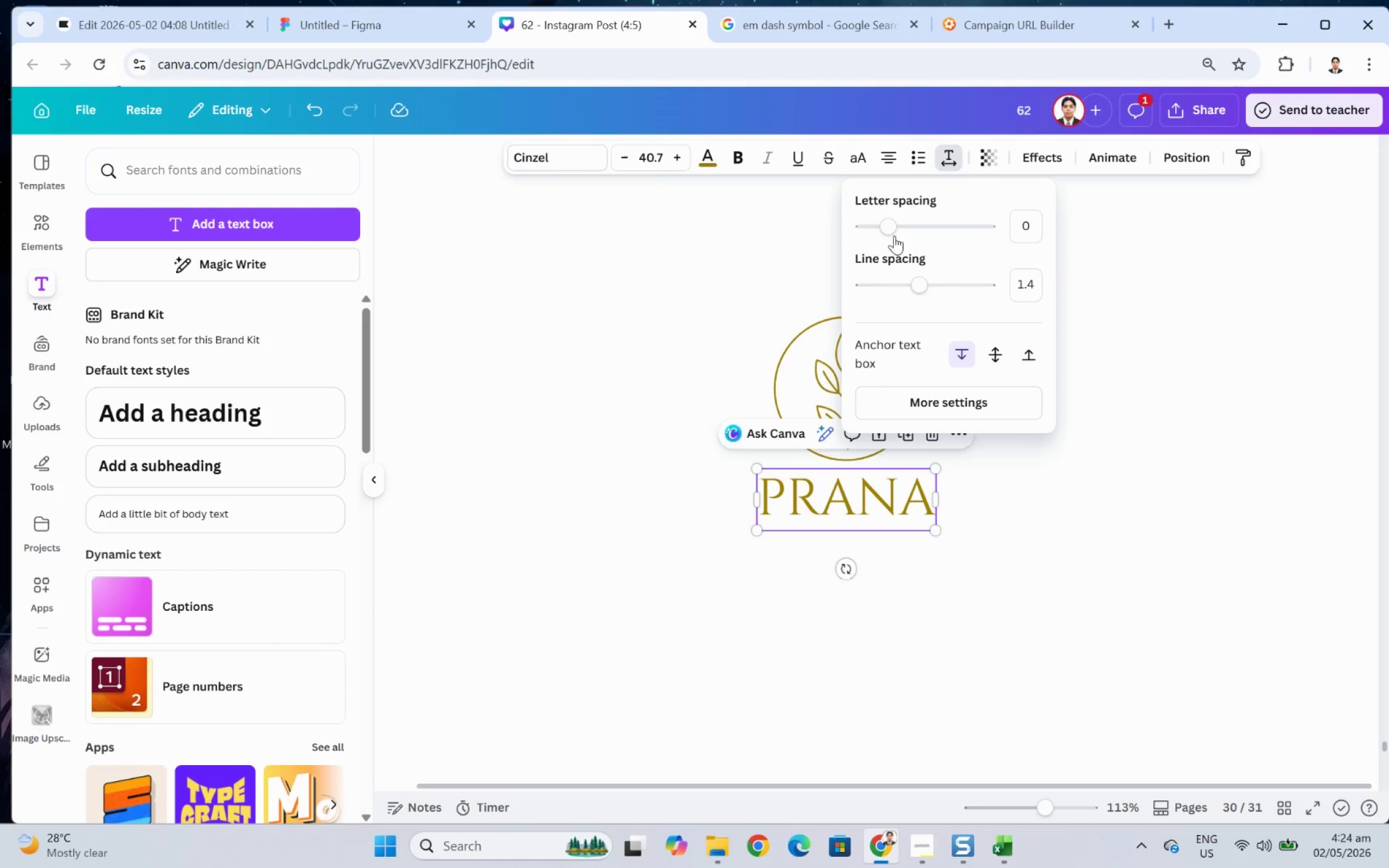 
left_click_drag(start_coordinate=[889, 226], to_coordinate=[901, 229])
 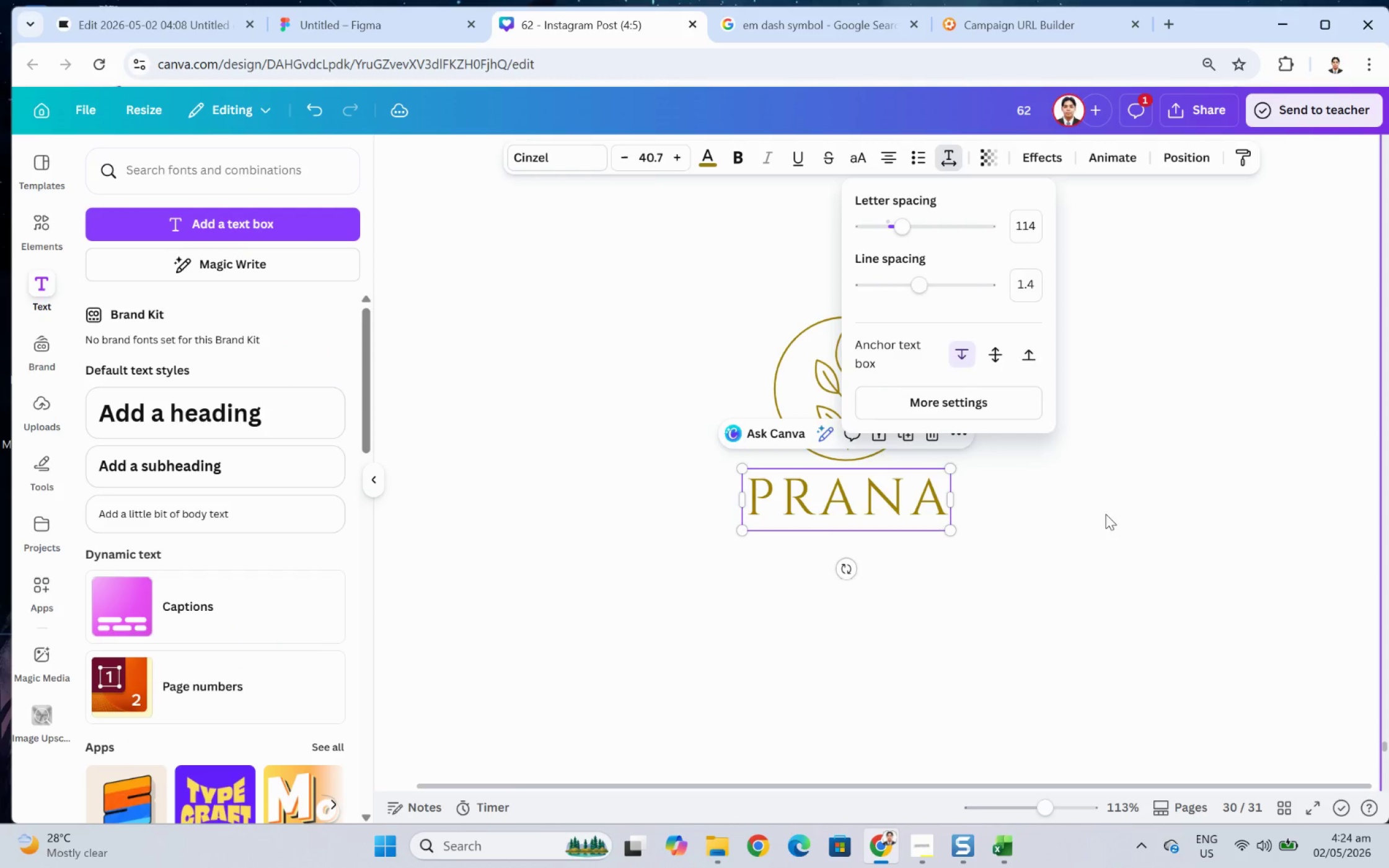 
left_click([1102, 518])
 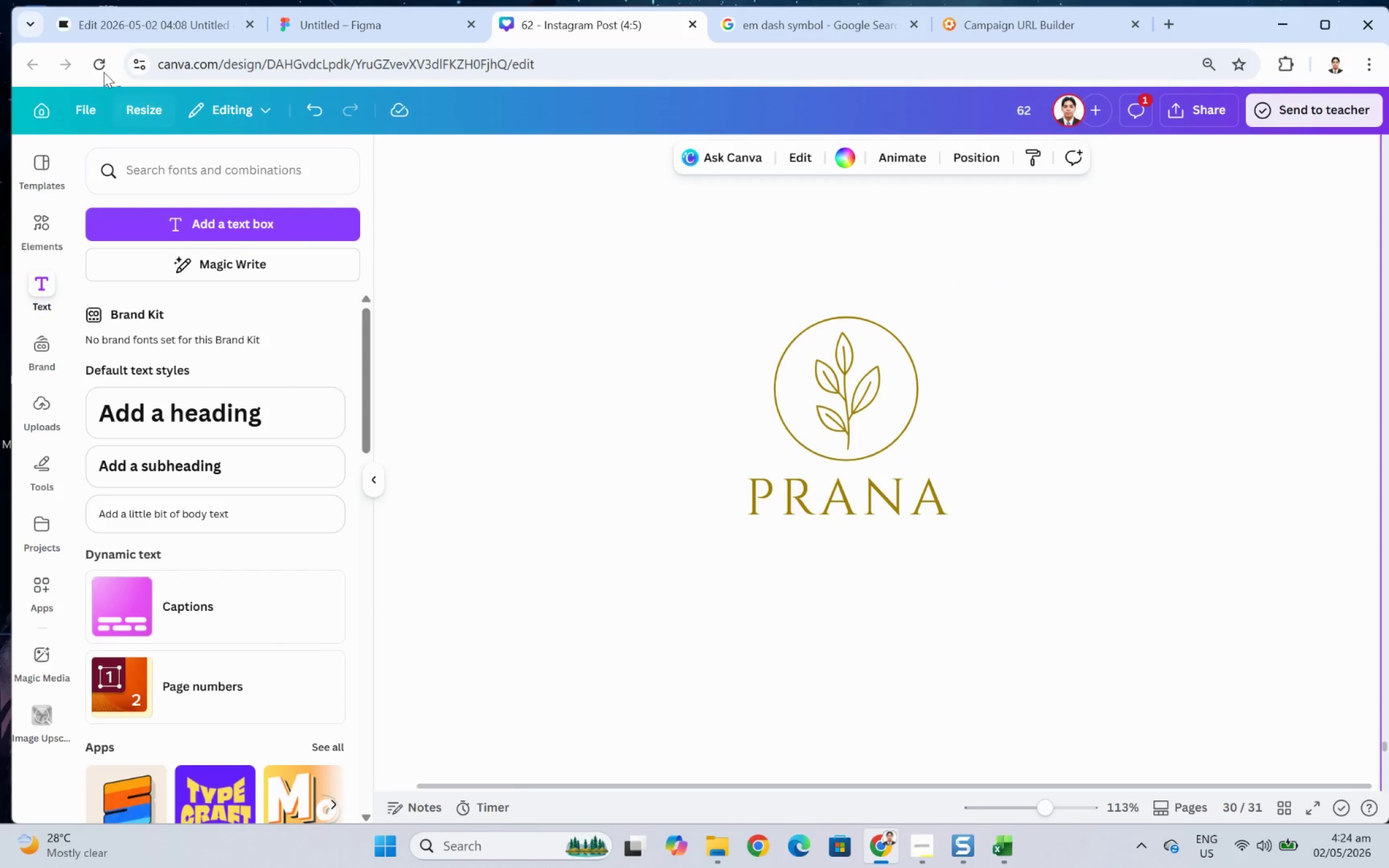 
left_click([129, 24])
 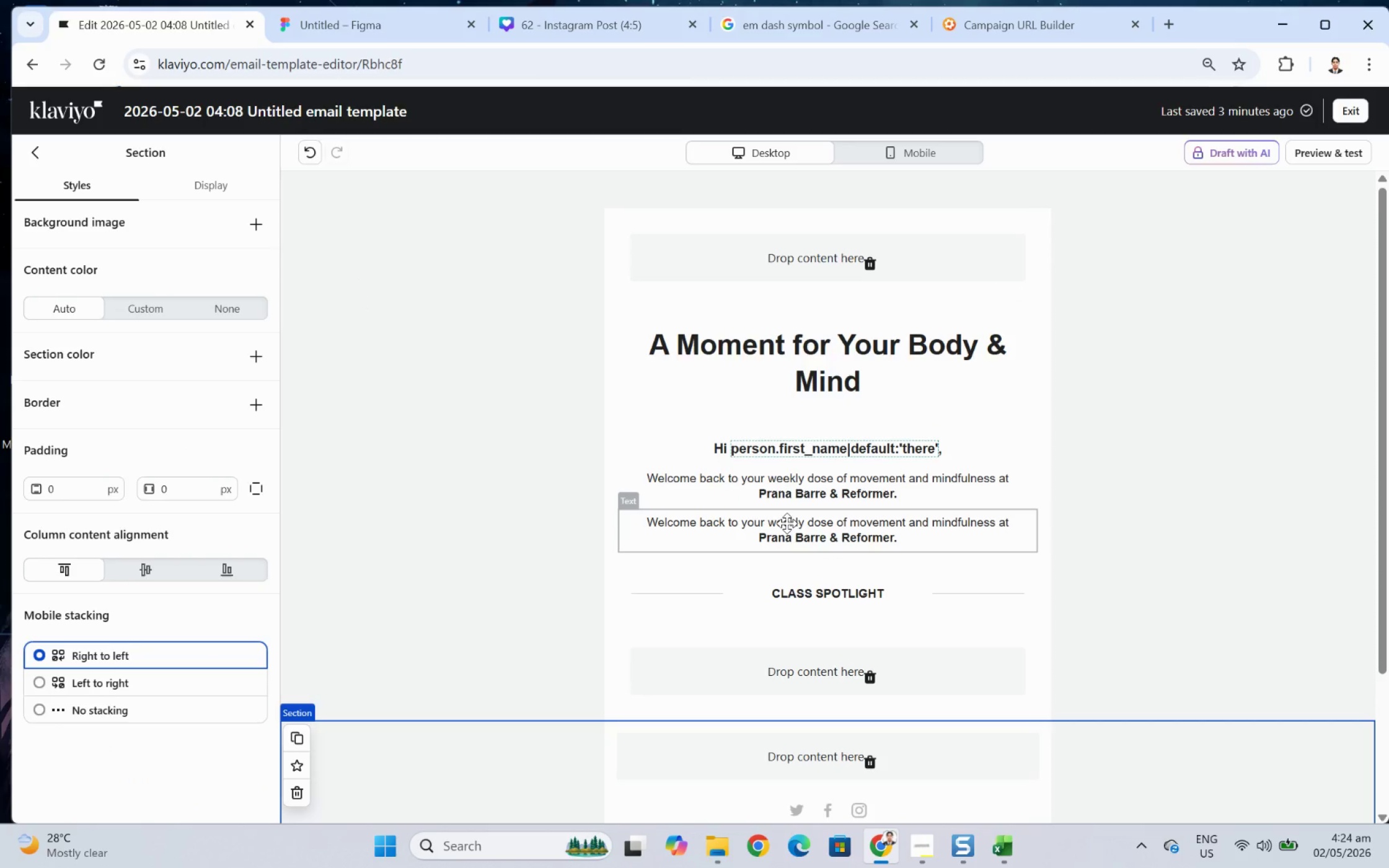 
left_click([809, 548])
 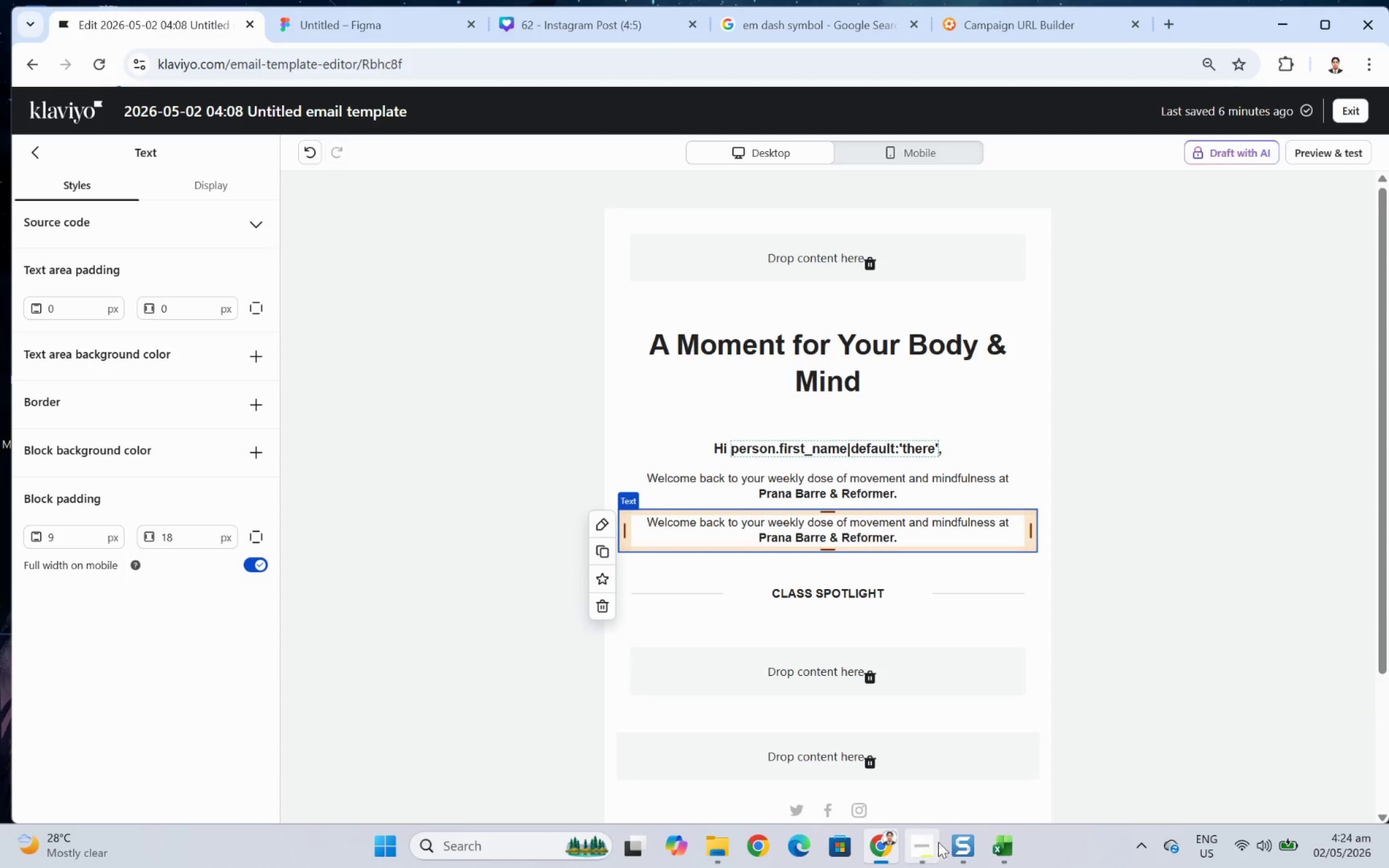 
left_click([934, 841])